 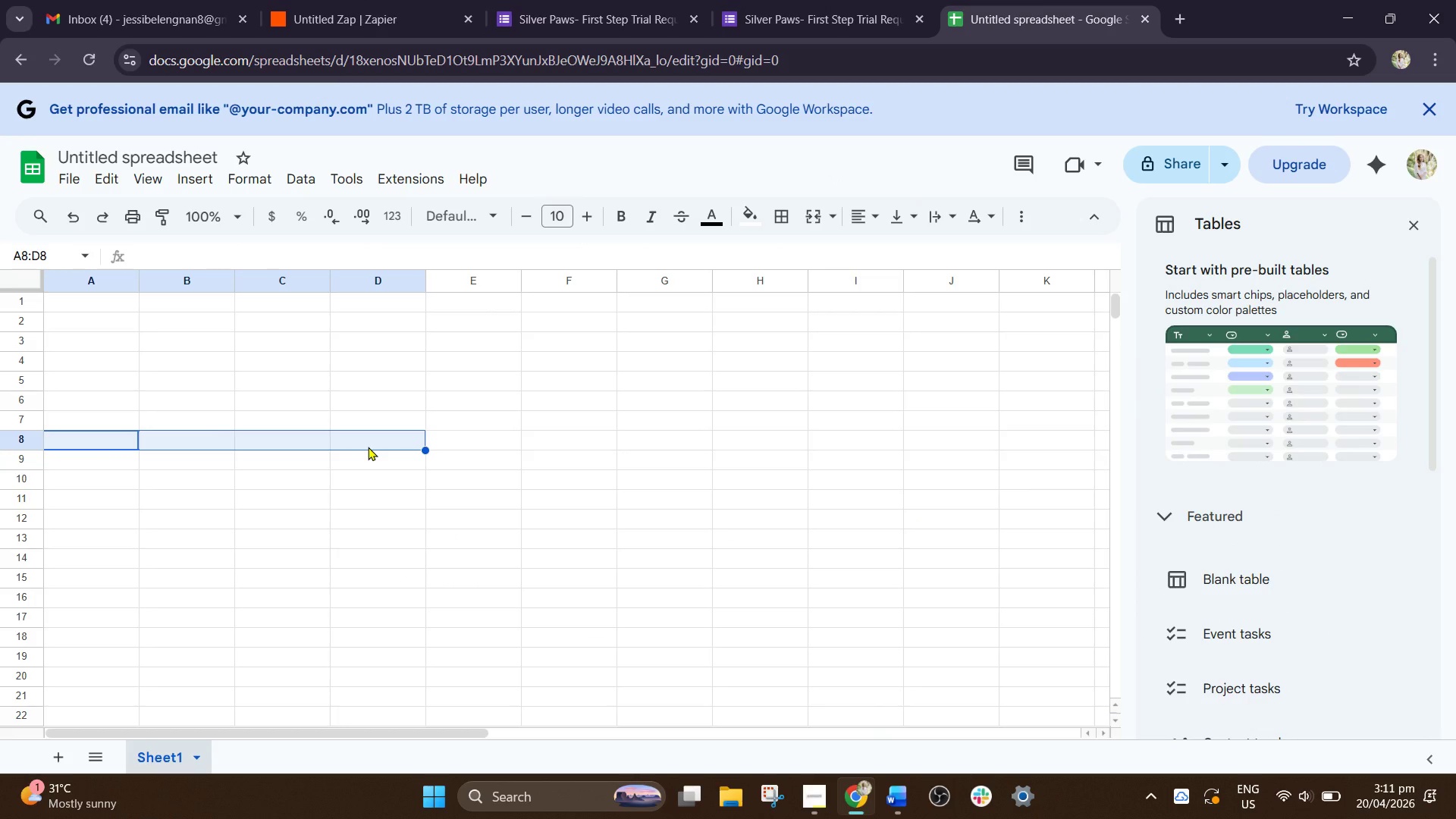 
key(Control+V)
 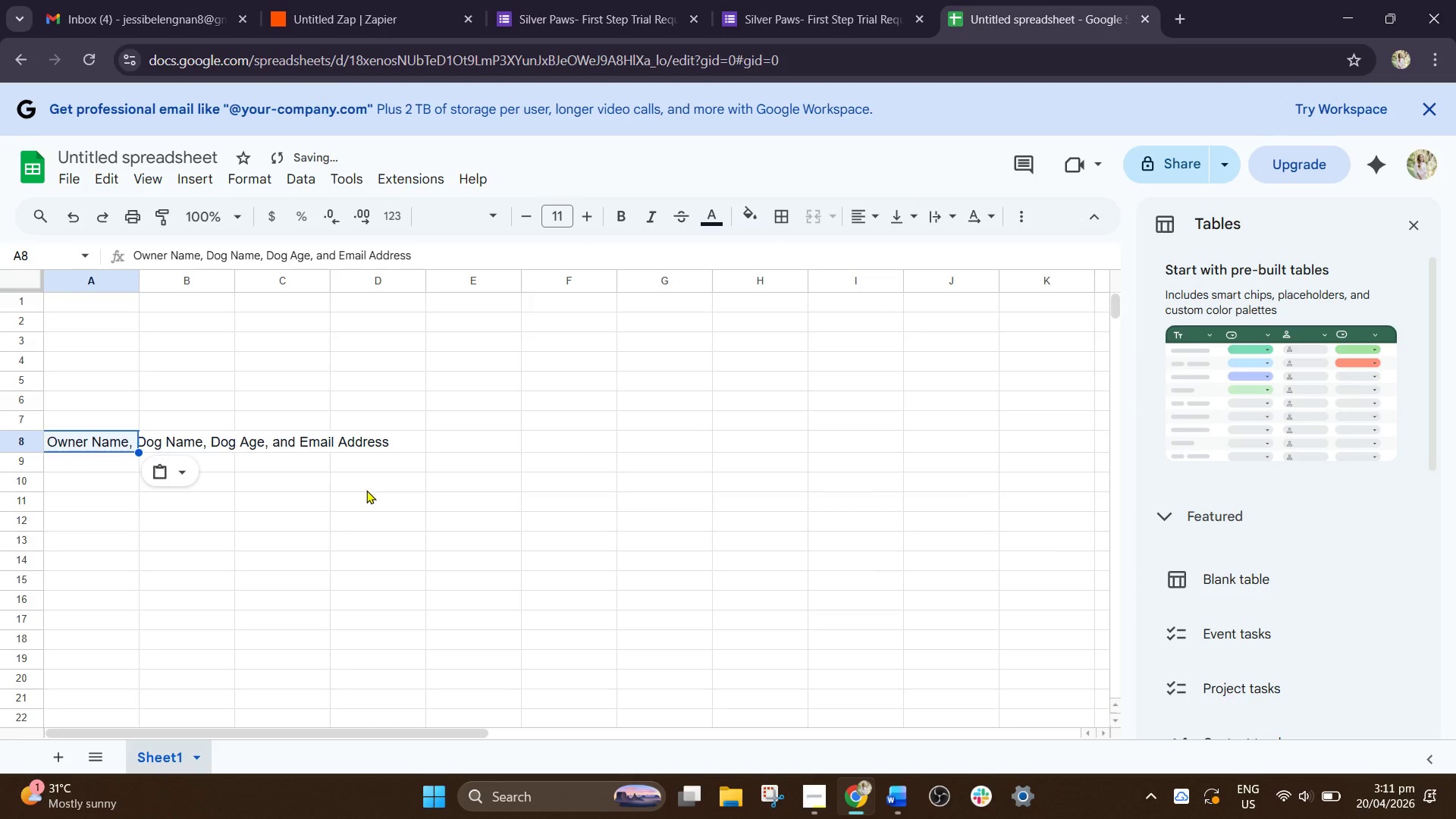 
left_click([366, 490])
 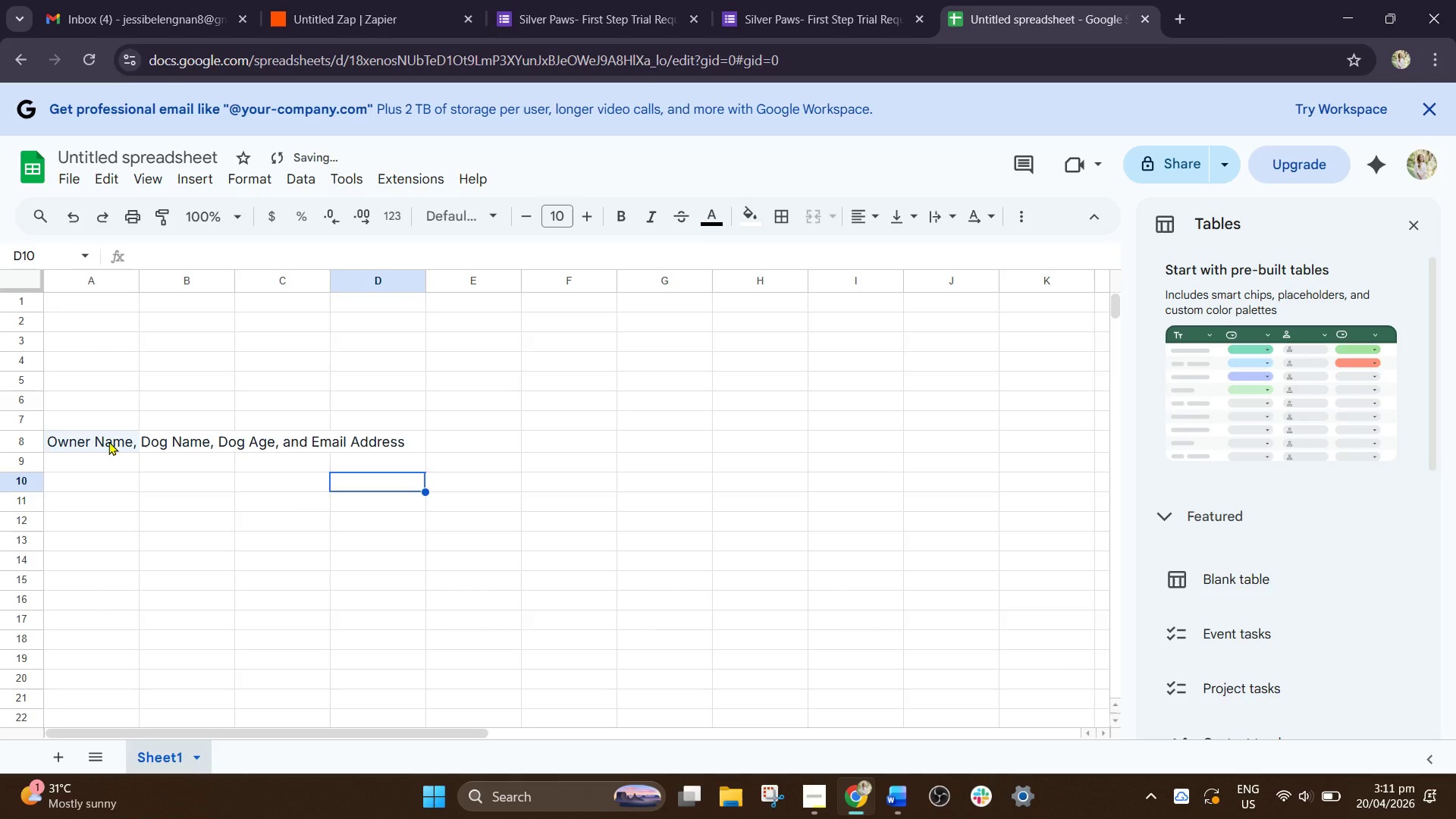 
left_click([108, 441])
 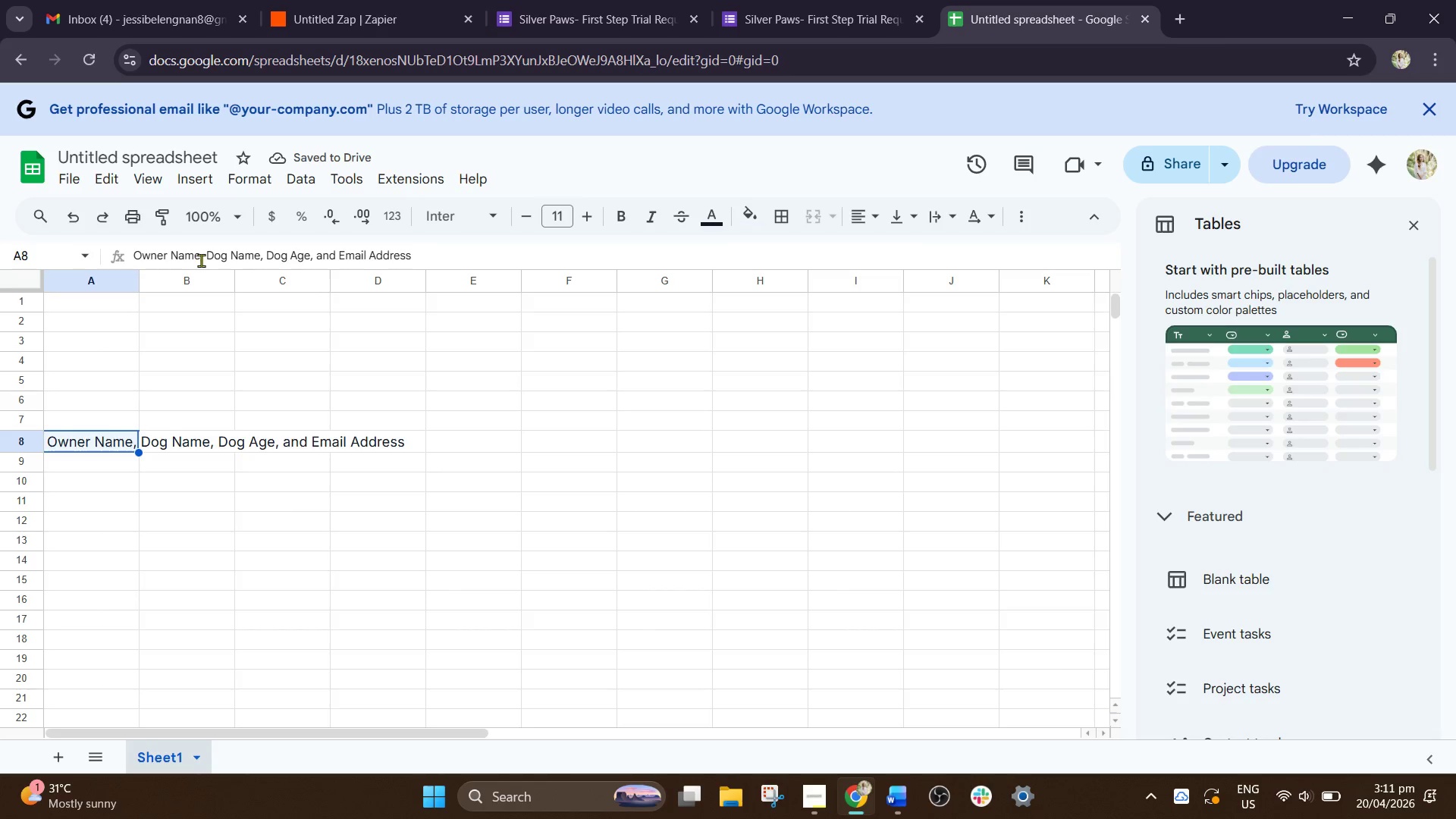 
left_click_drag(start_coordinate=[201, 256], to_coordinate=[135, 262])
 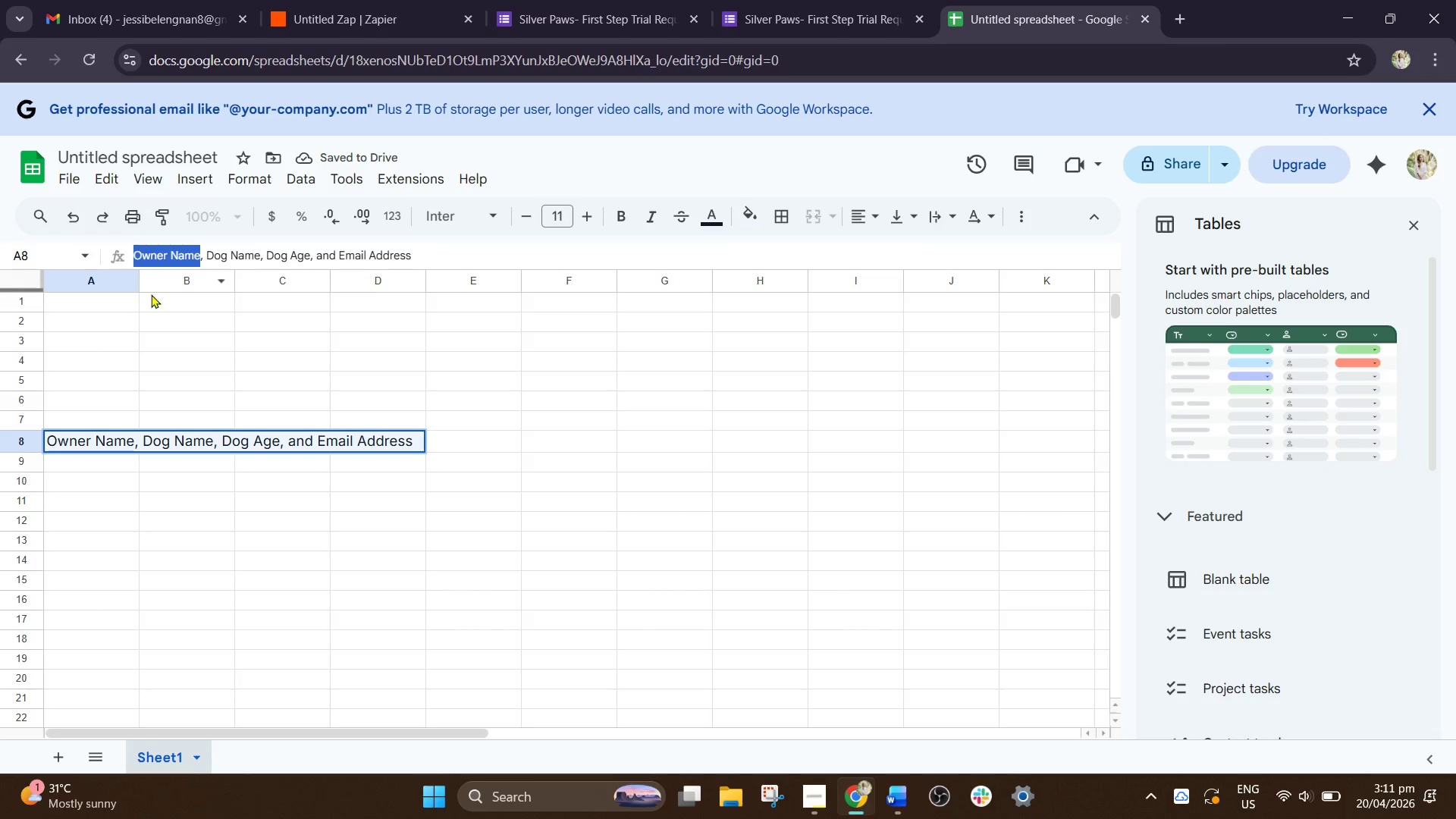 
key(Control+C)
 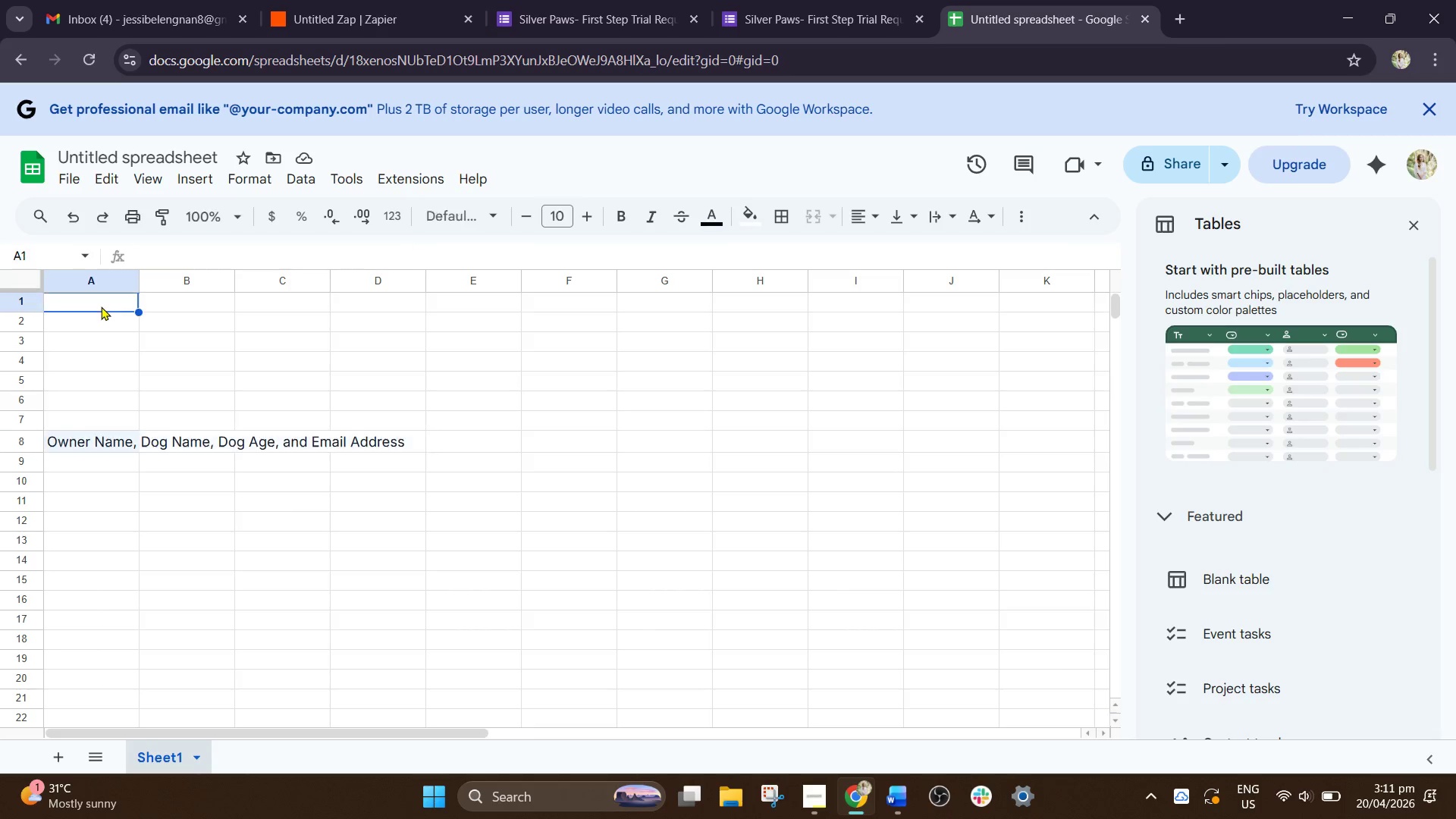 
double_click([101, 306])
 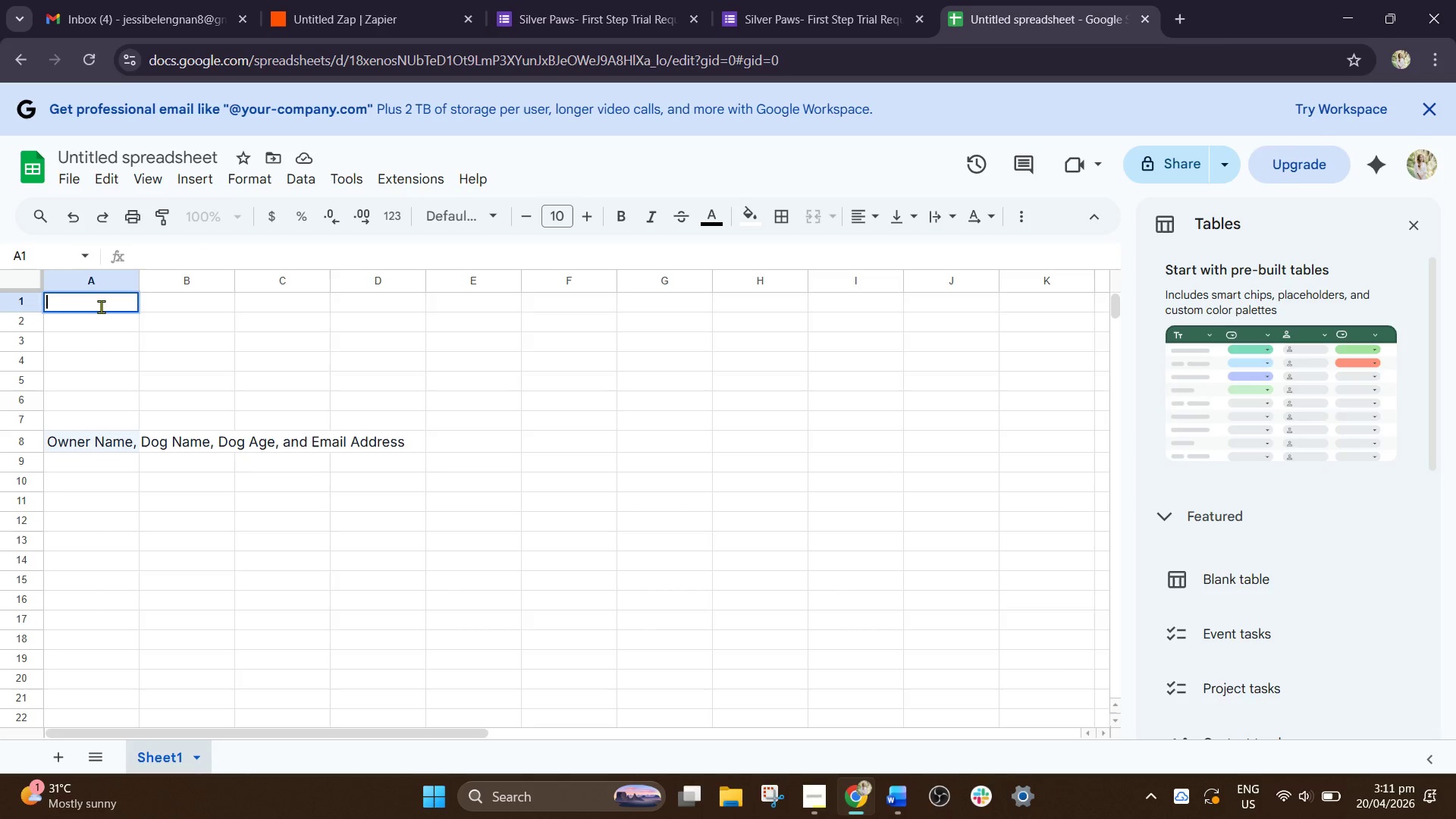 
key(Control+V)
 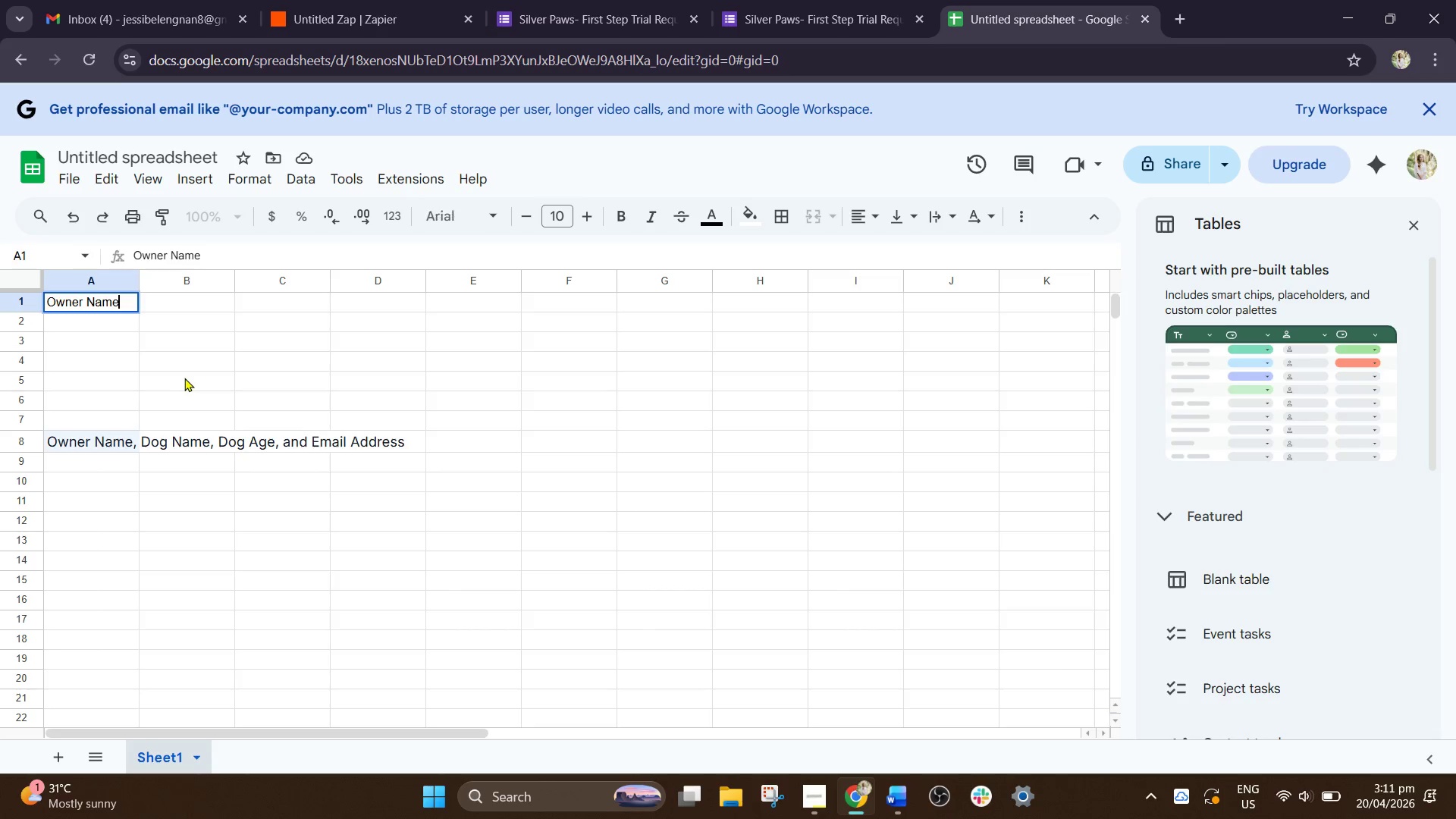 
left_click_drag(start_coordinate=[184, 378], to_coordinate=[143, 449])
 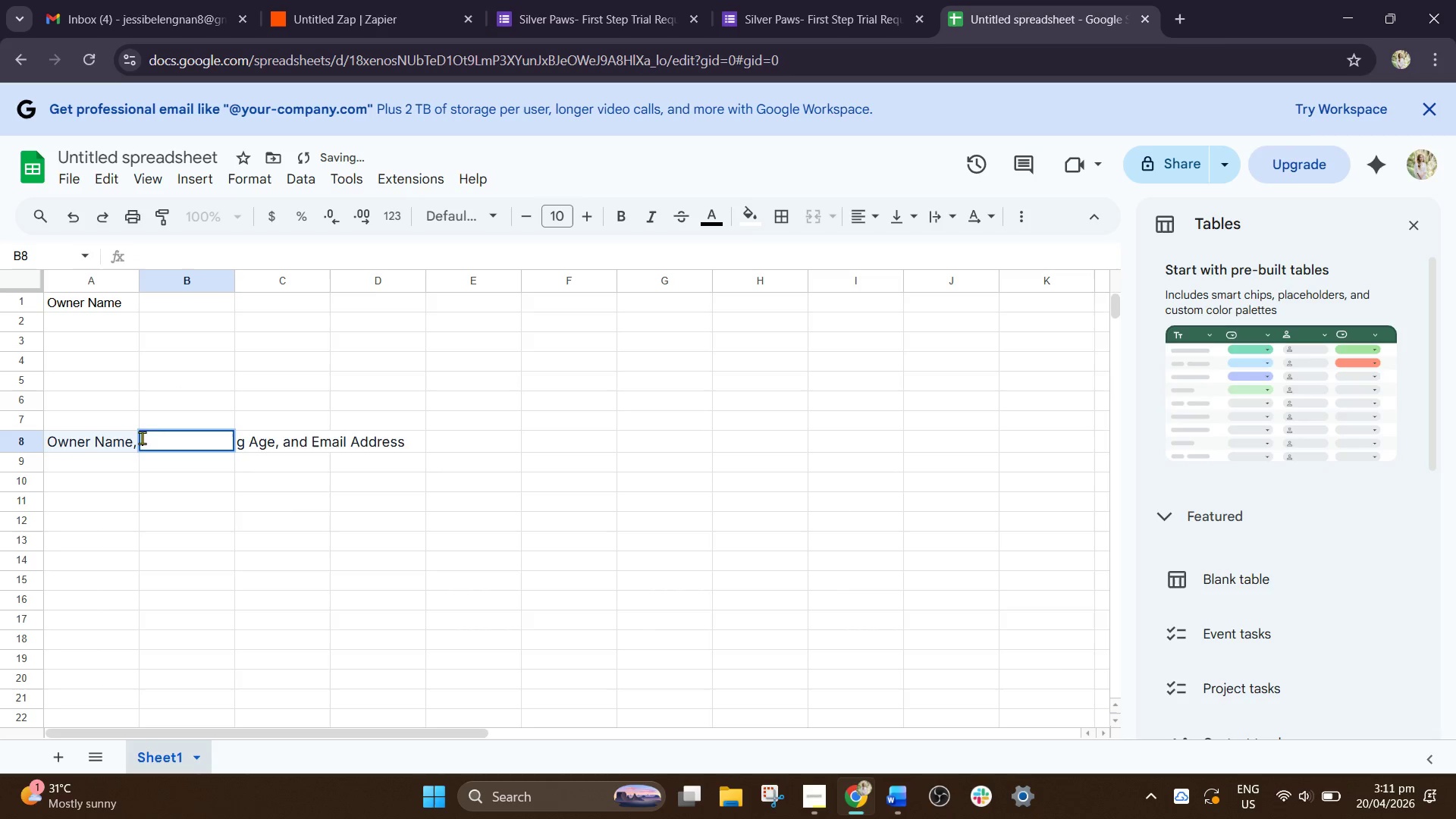 
left_click([143, 449])
 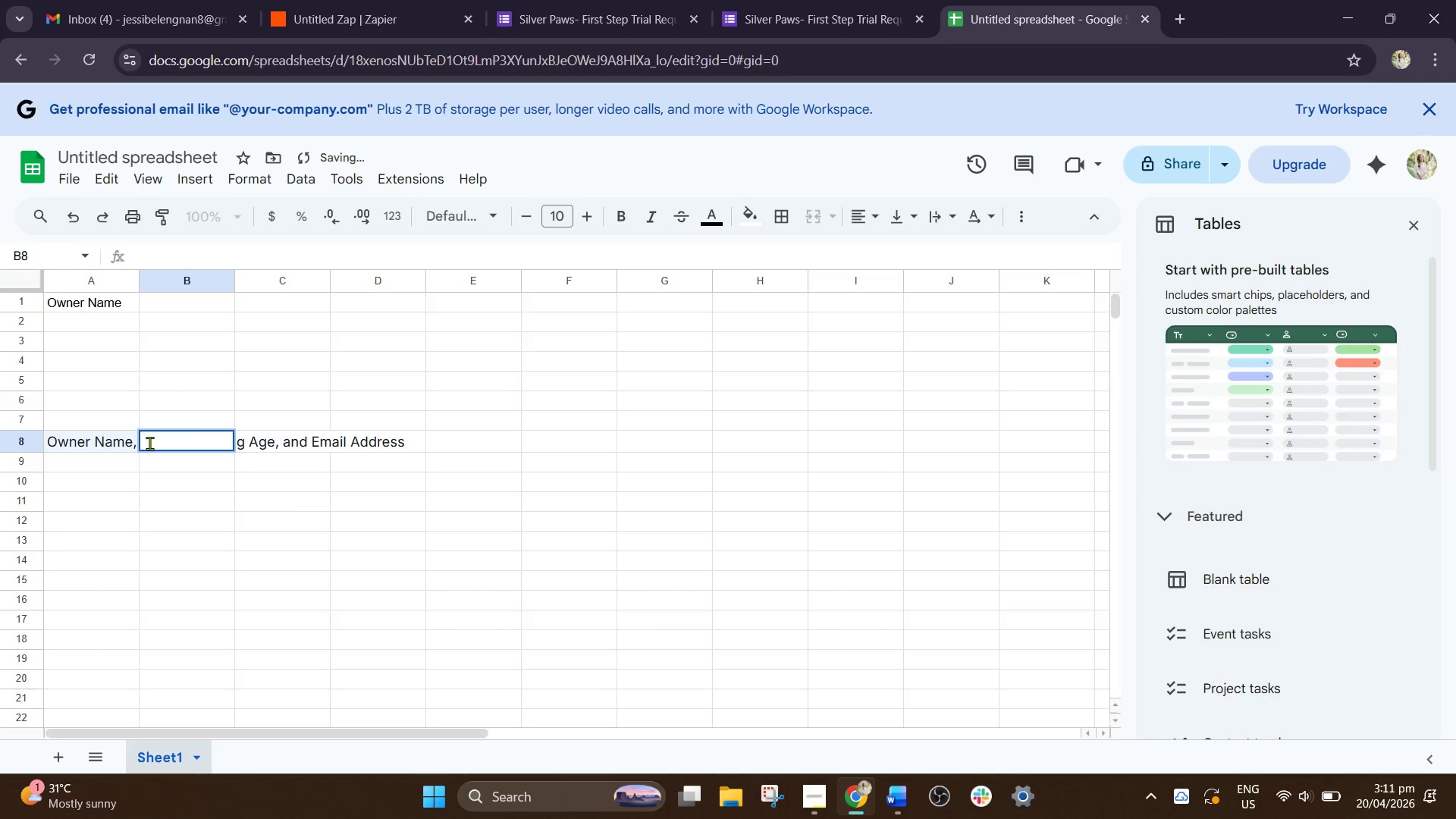 
left_click([199, 461])
 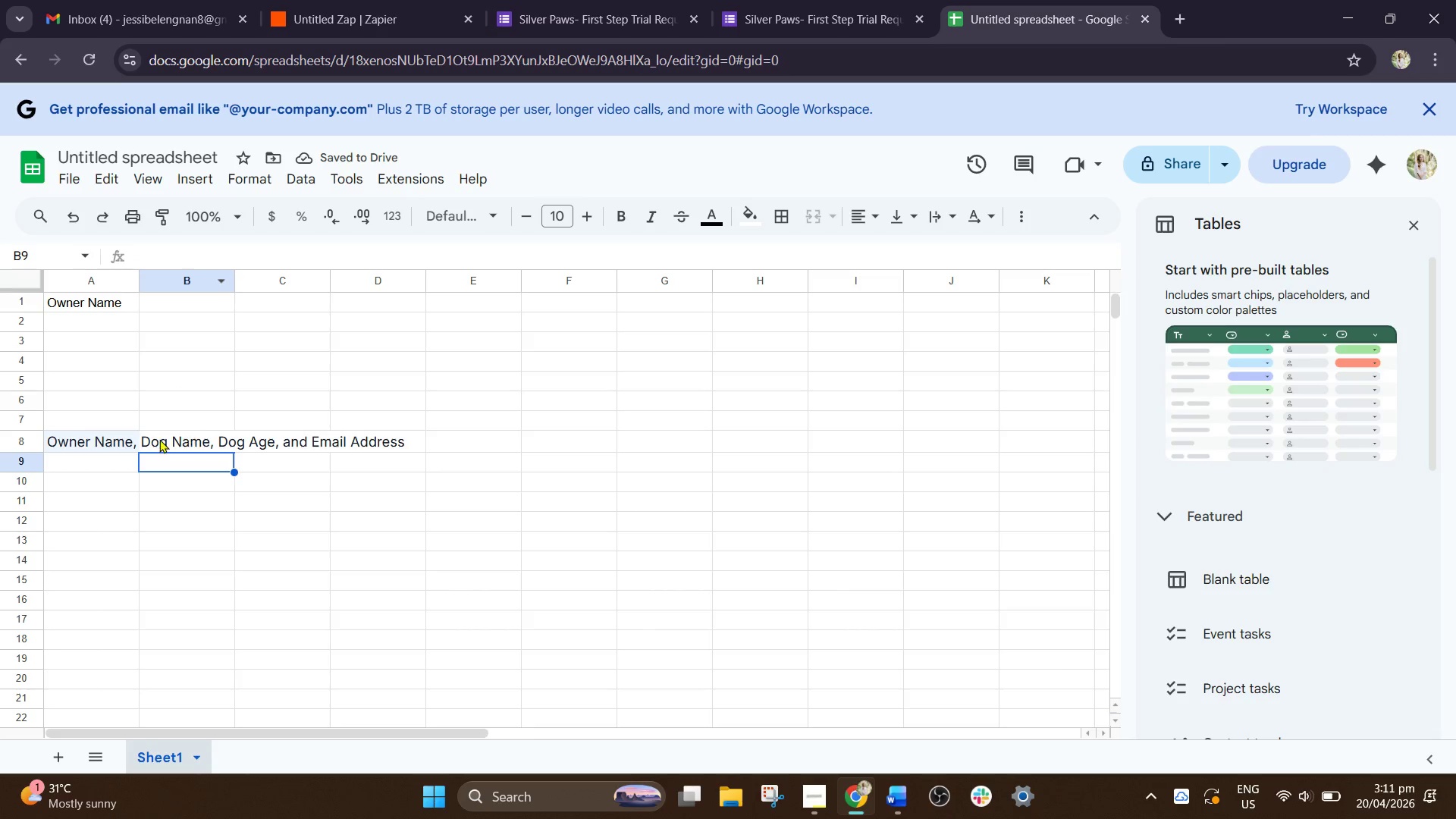 
left_click([113, 440])
 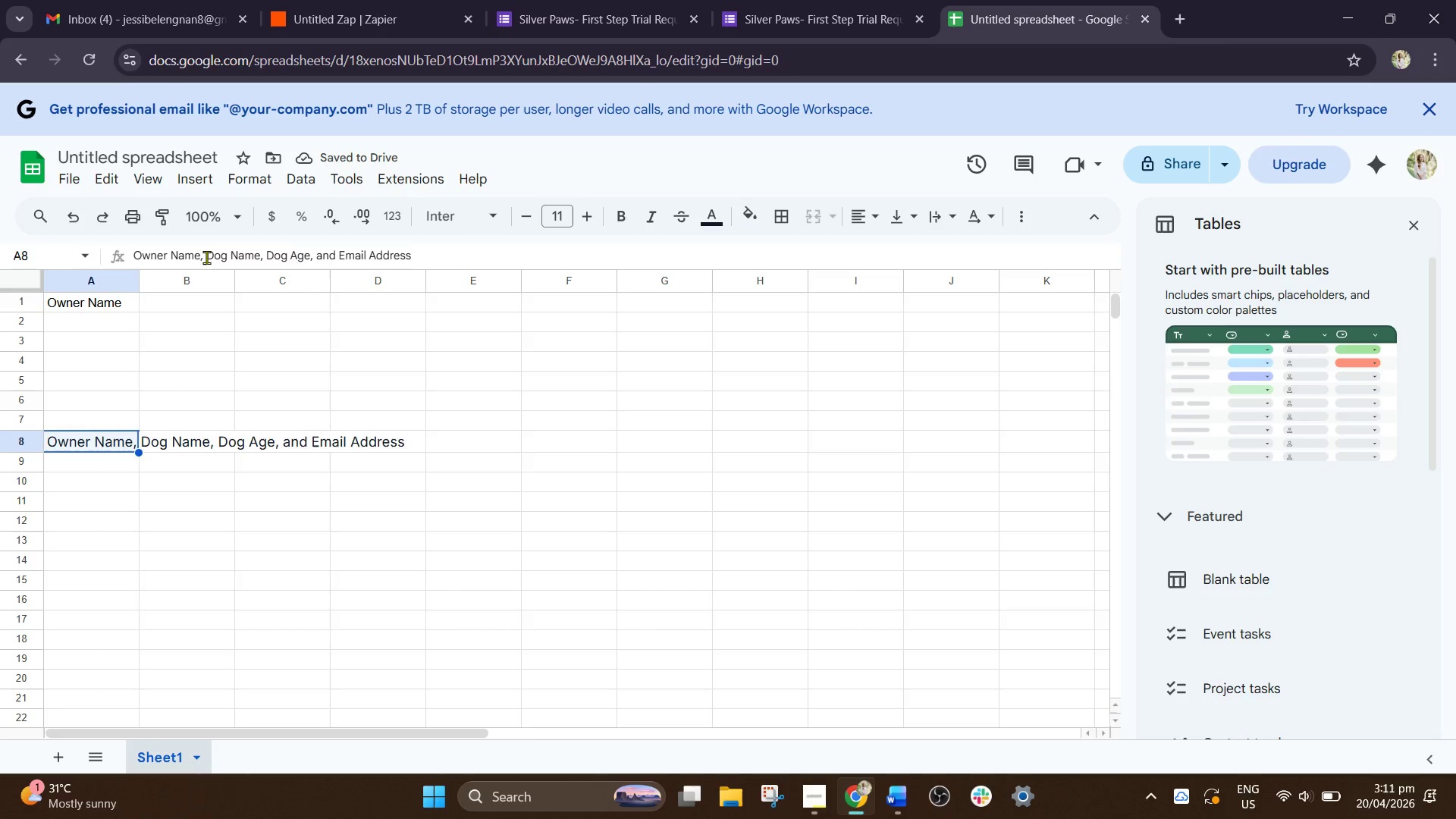 
left_click_drag(start_coordinate=[206, 256], to_coordinate=[258, 255])
 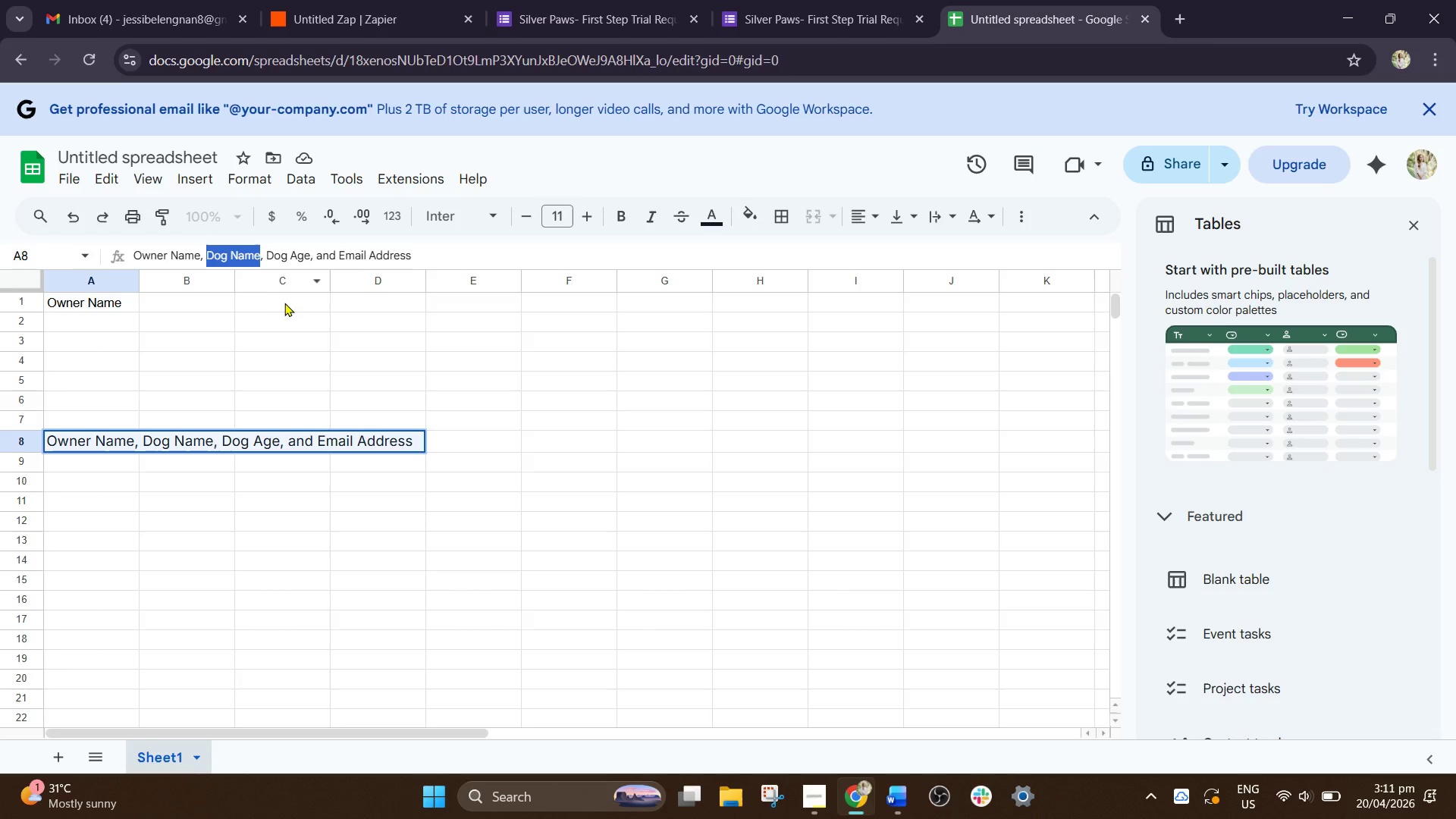 
key(Control+C)
 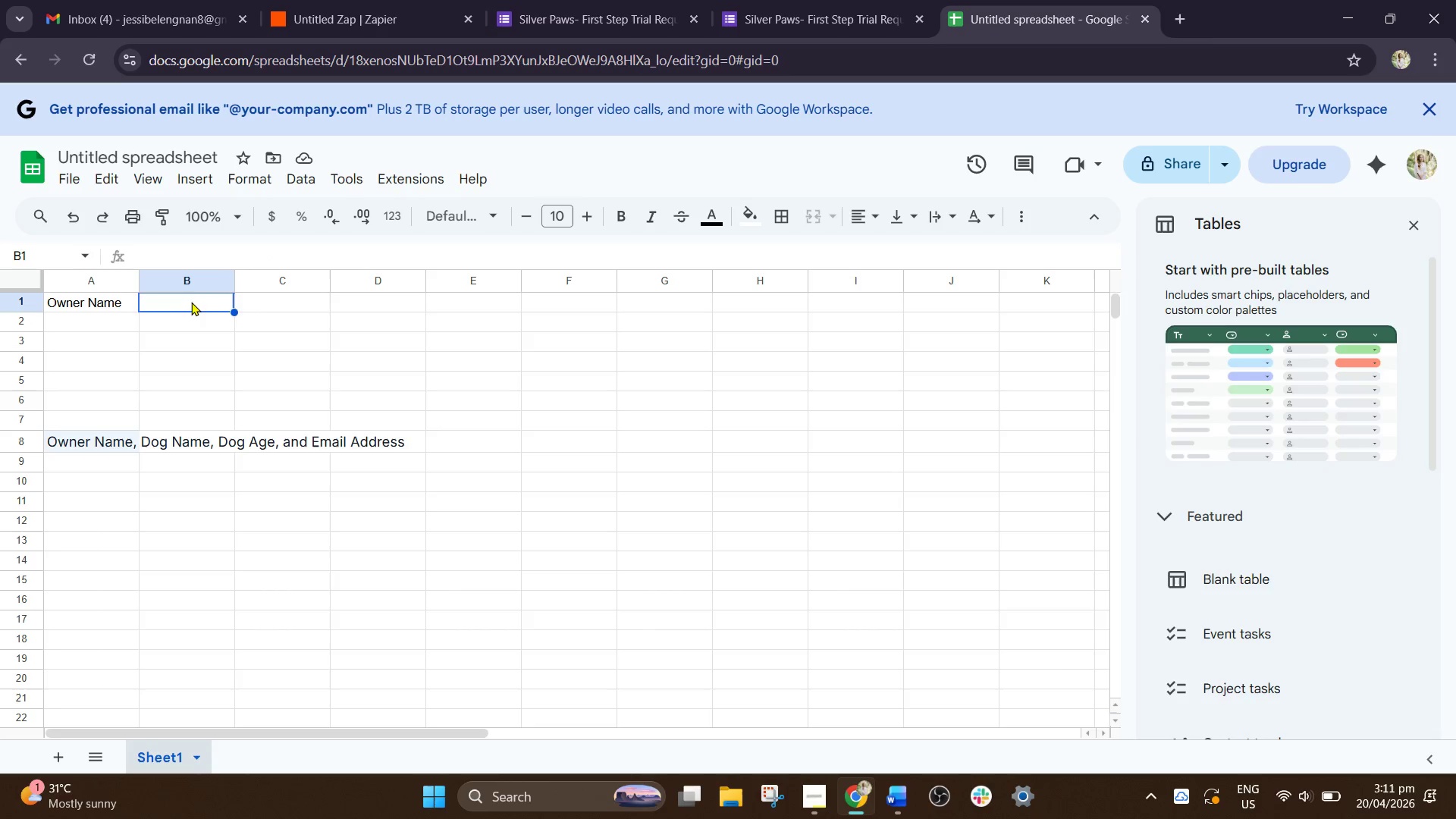 
double_click([191, 302])
 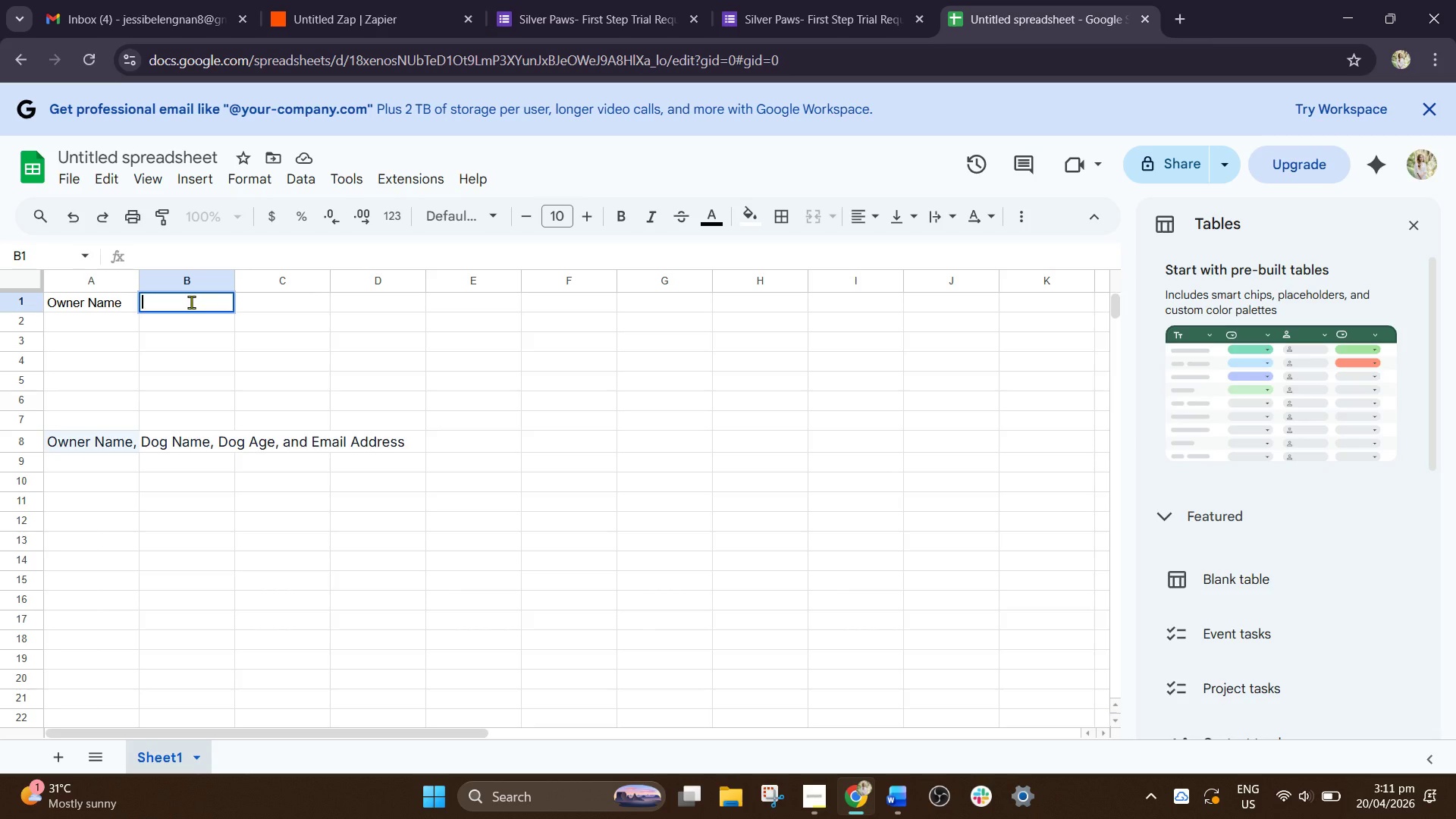 
key(Control+V)
 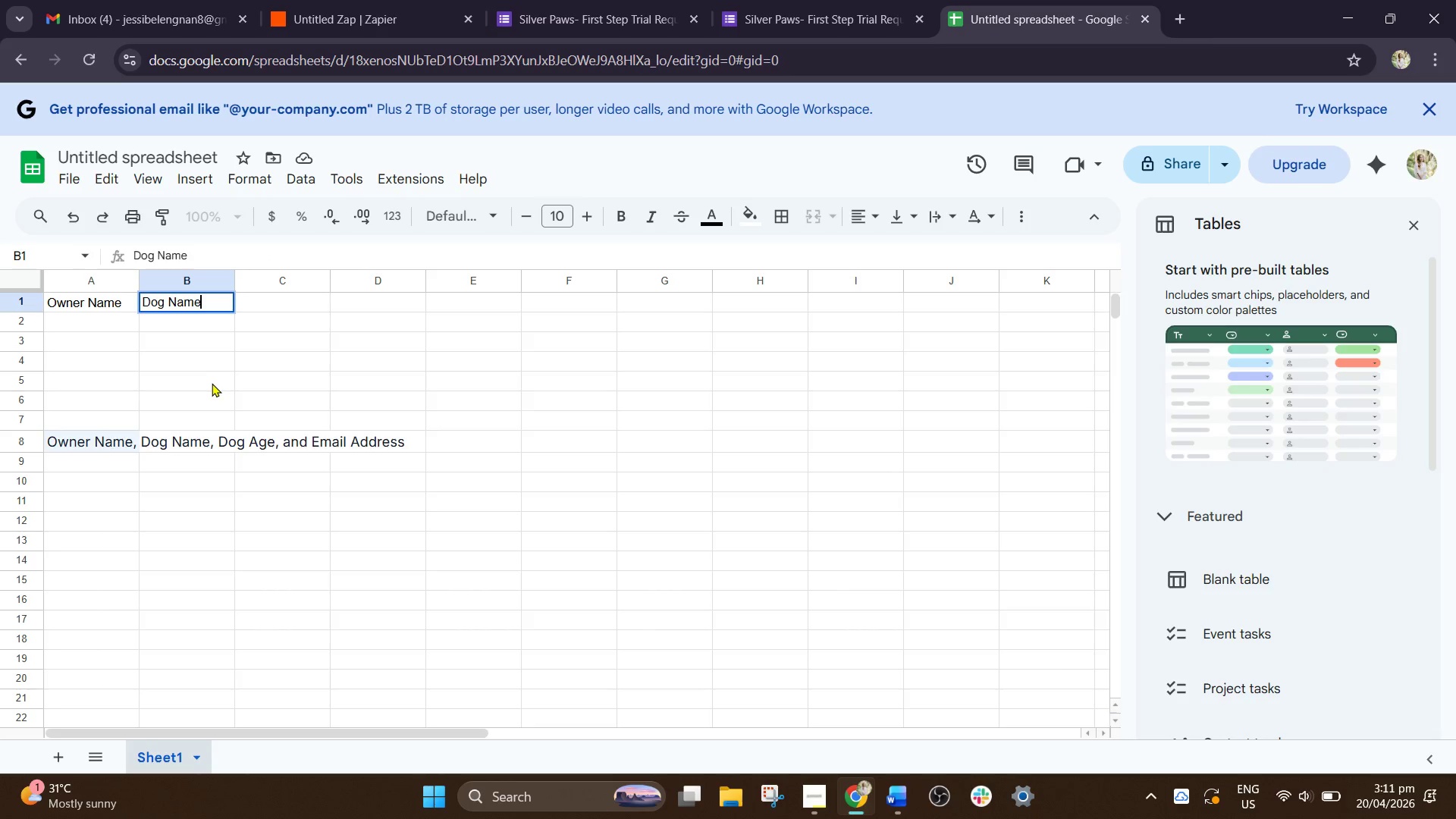 
left_click([212, 383])
 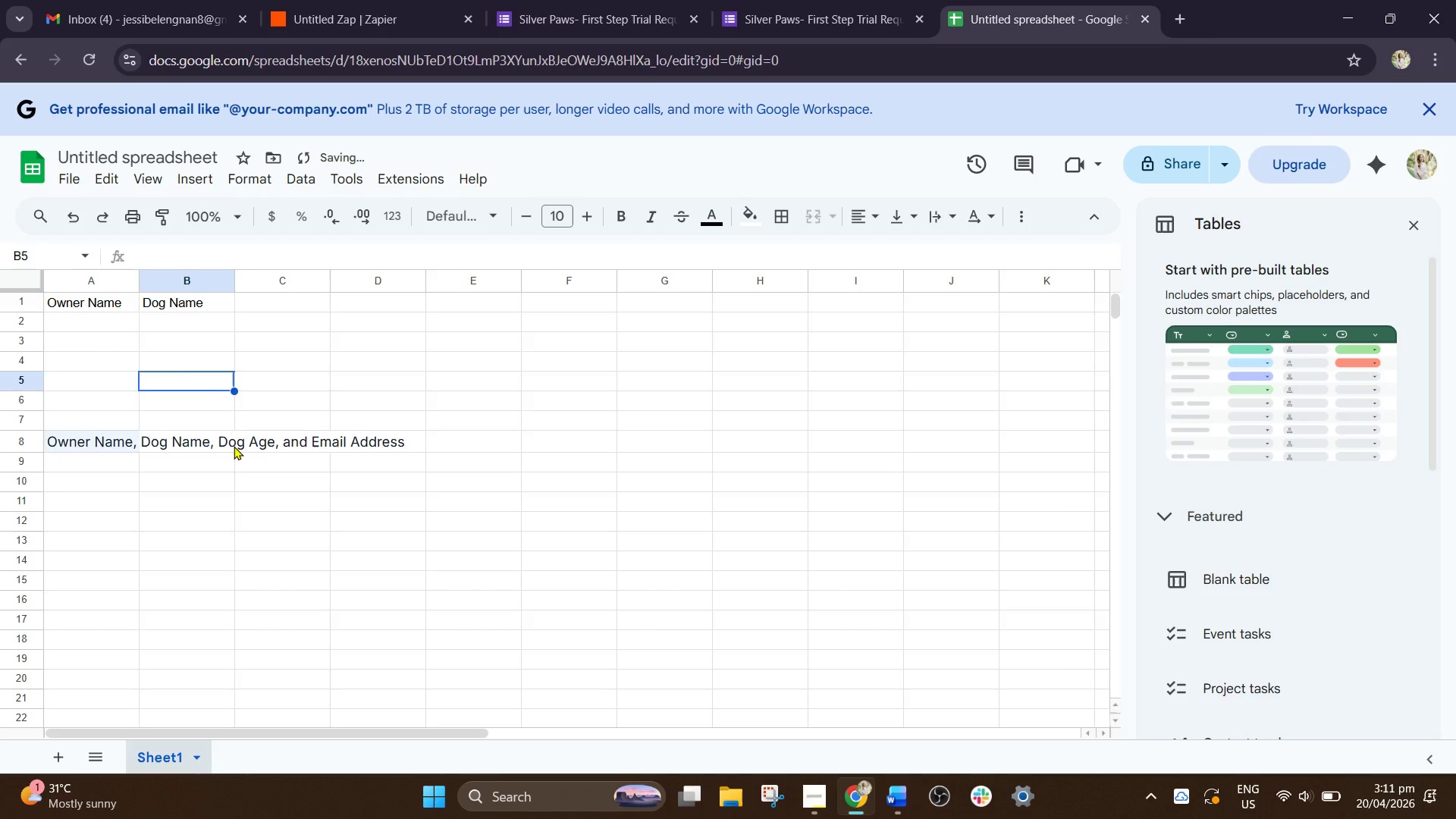 
left_click([234, 446])
 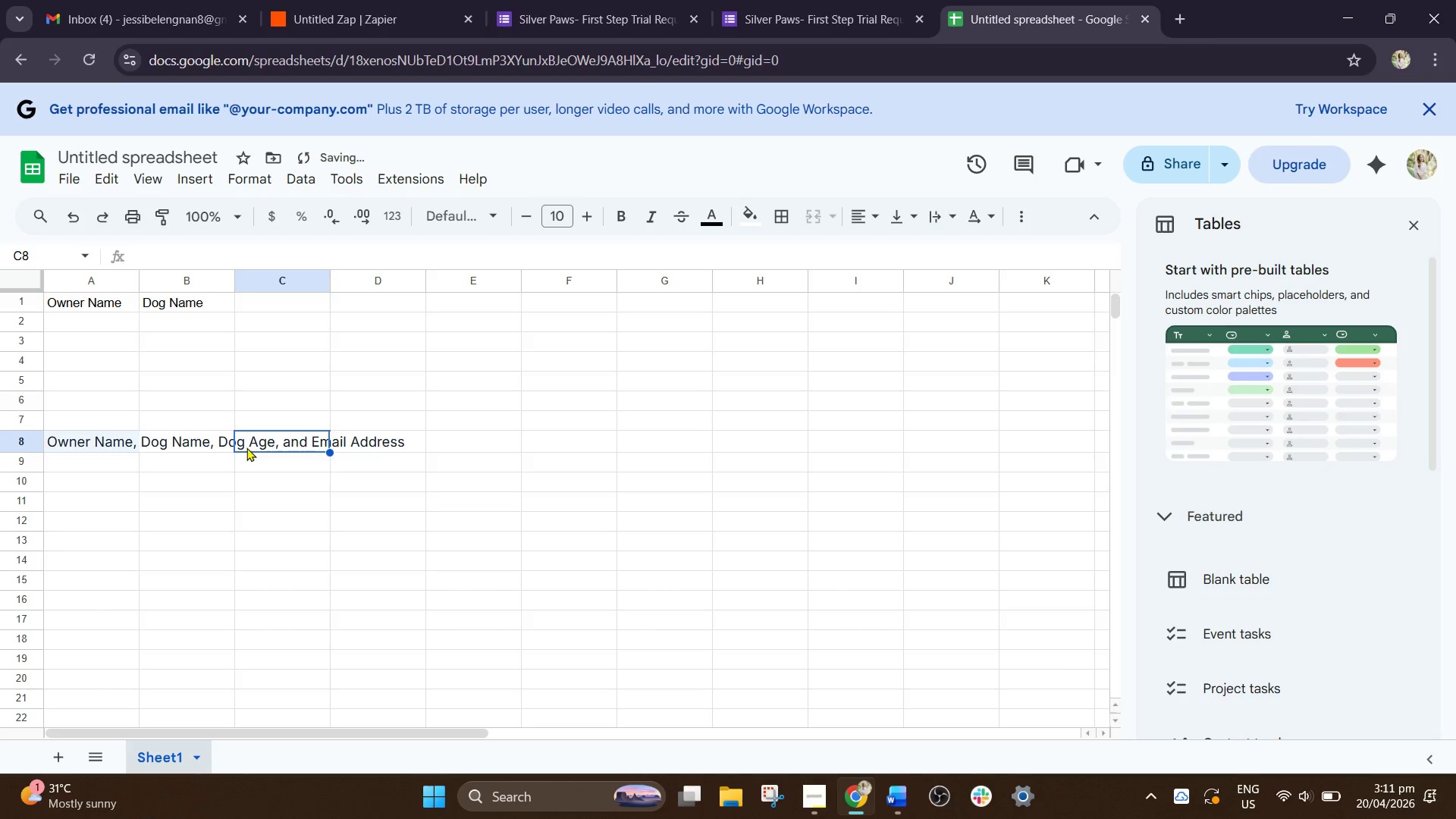 
double_click([246, 447])
 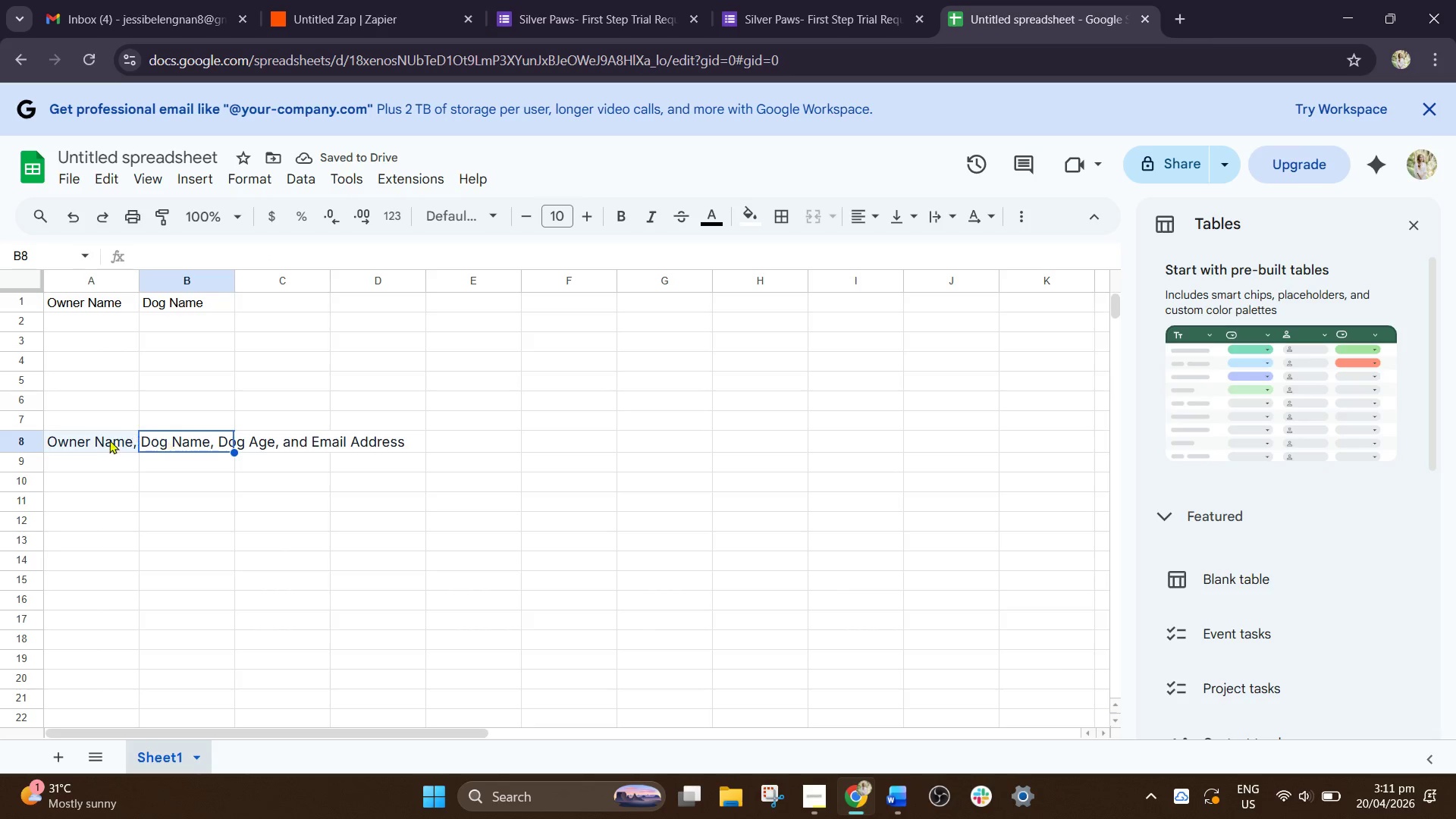 
double_click([104, 440])
 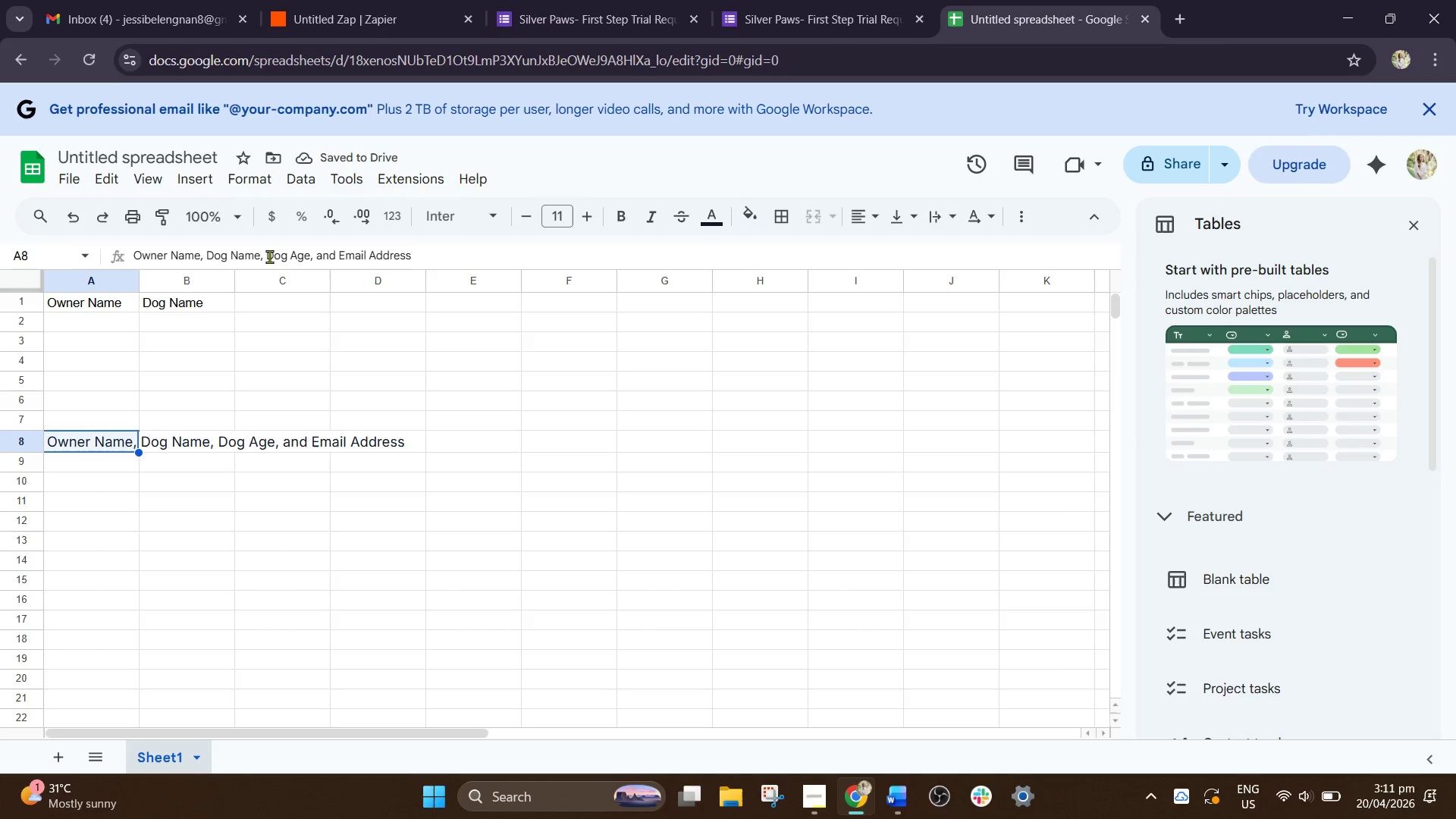 
left_click_drag(start_coordinate=[268, 256], to_coordinate=[312, 259])
 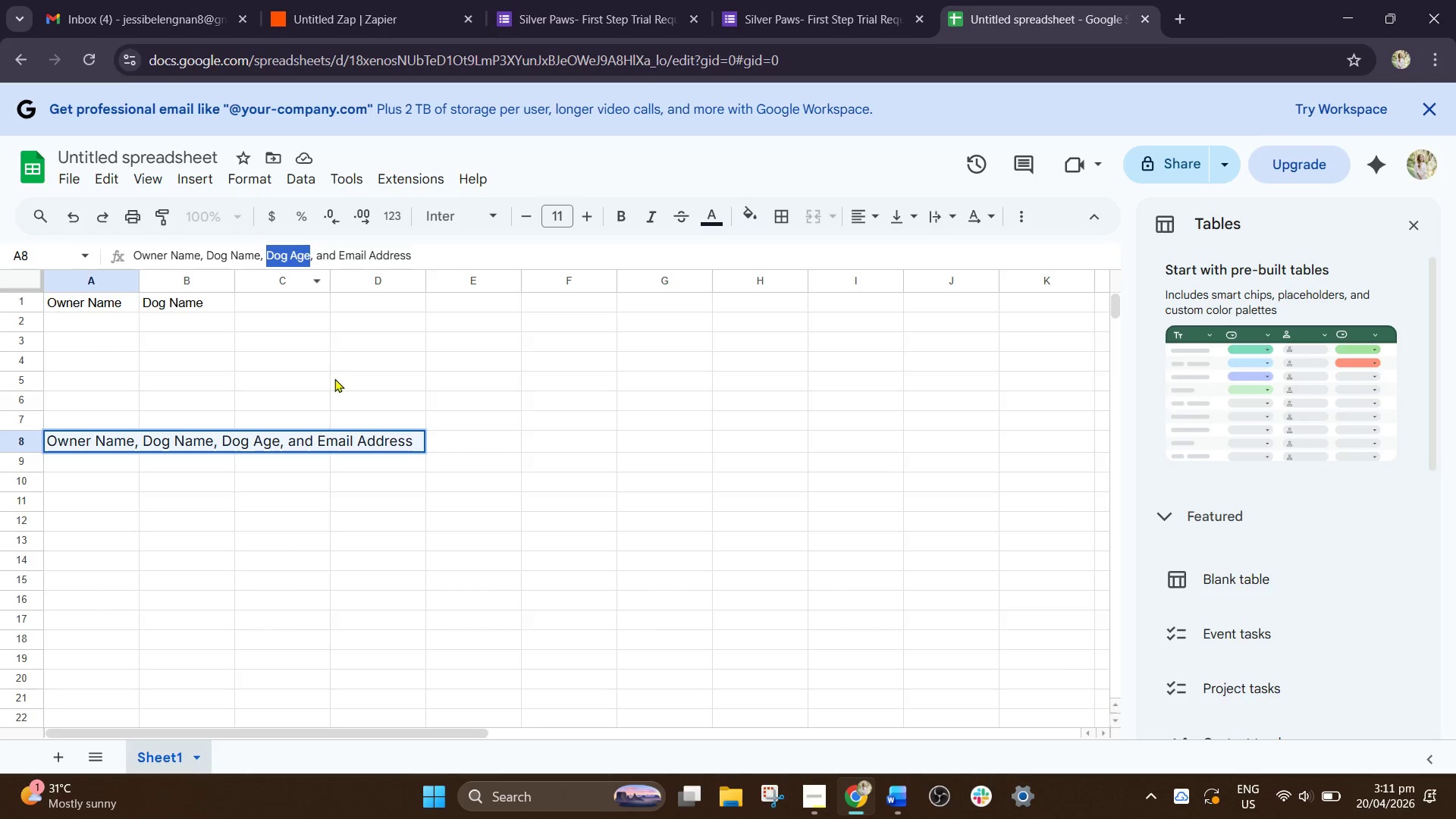 
key(Control+C)
 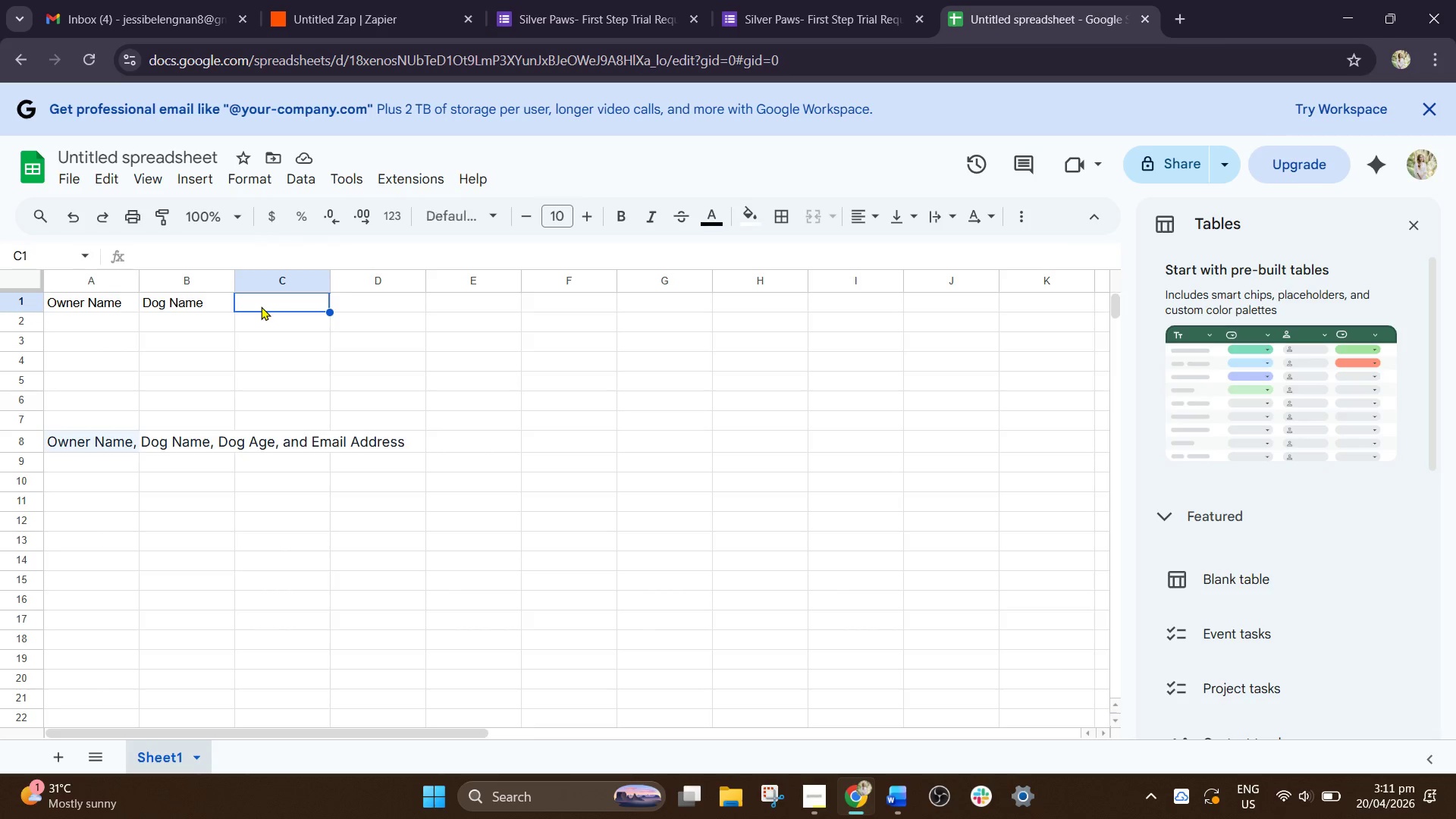 
double_click([261, 306])
 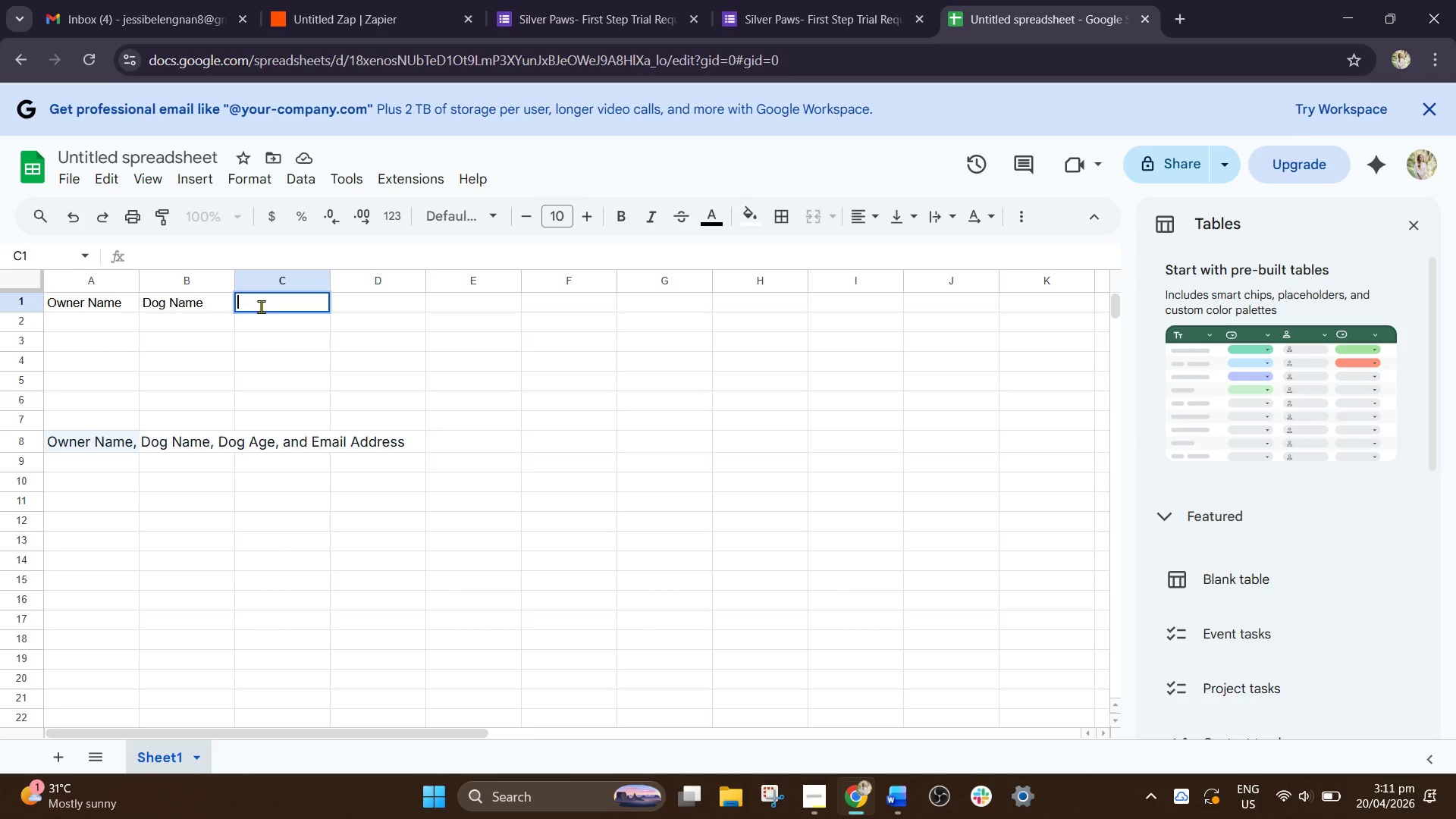 
key(Control+V)
 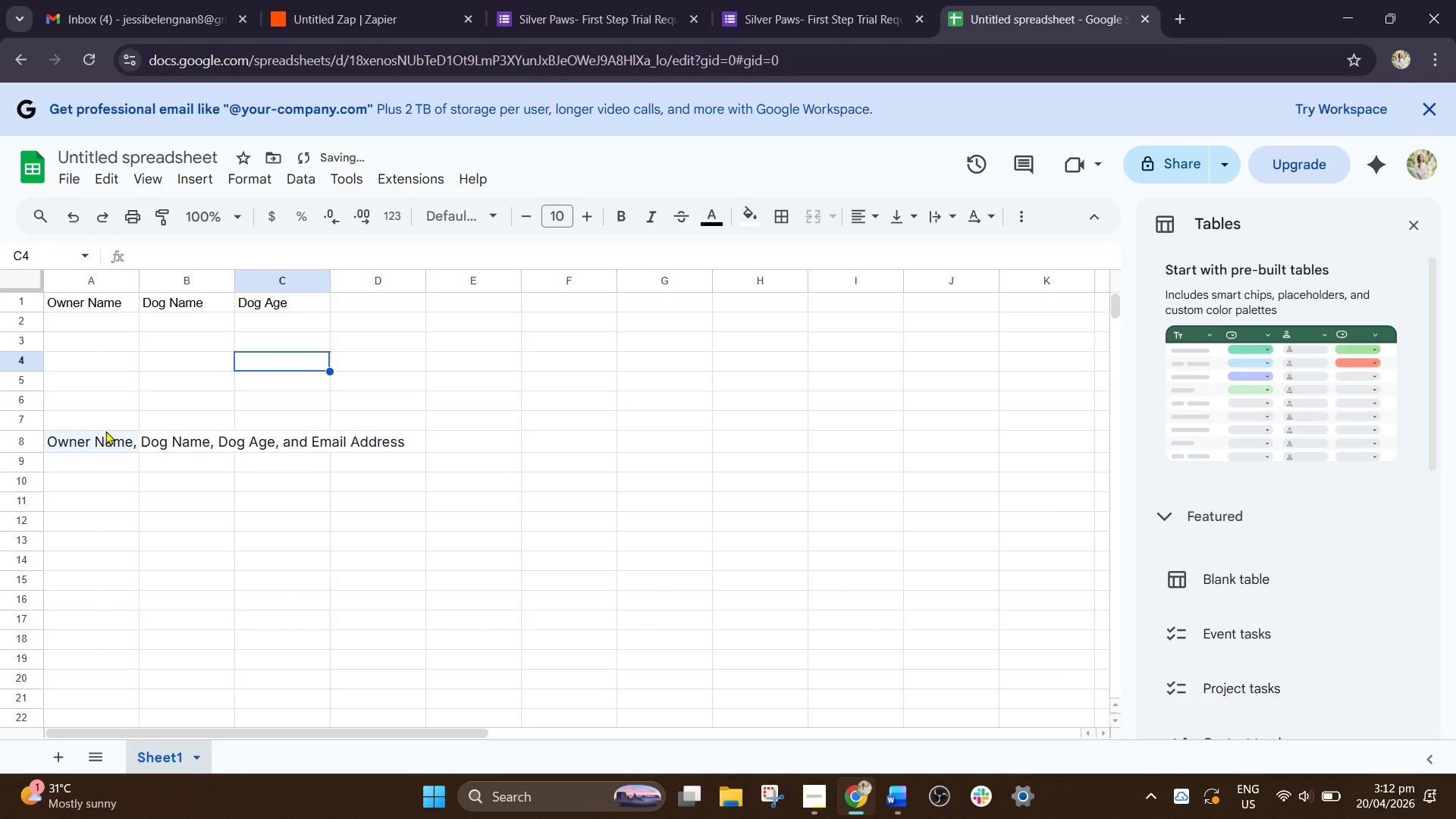 
left_click([66, 443])
 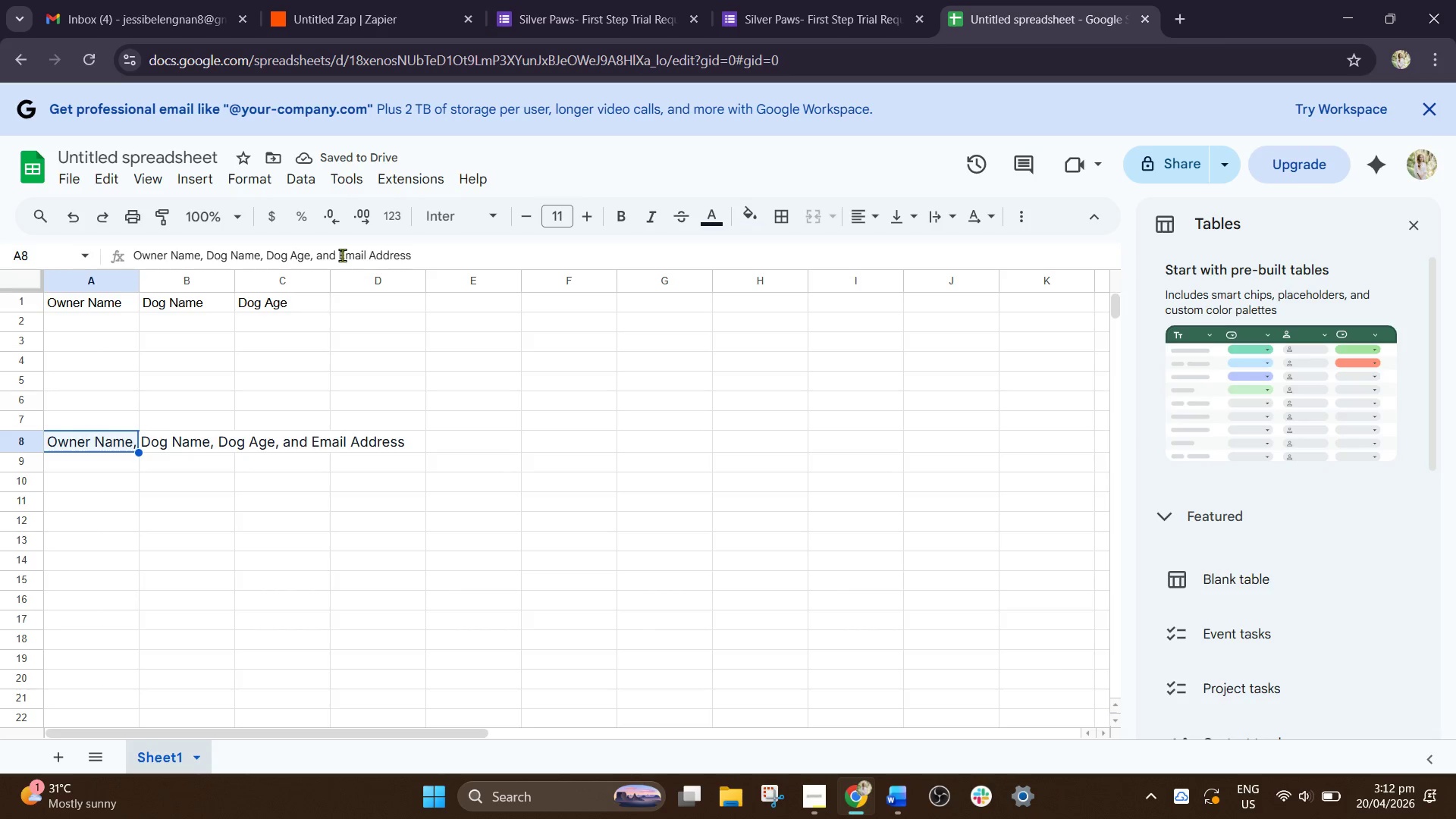 
left_click_drag(start_coordinate=[342, 255], to_coordinate=[387, 260])
 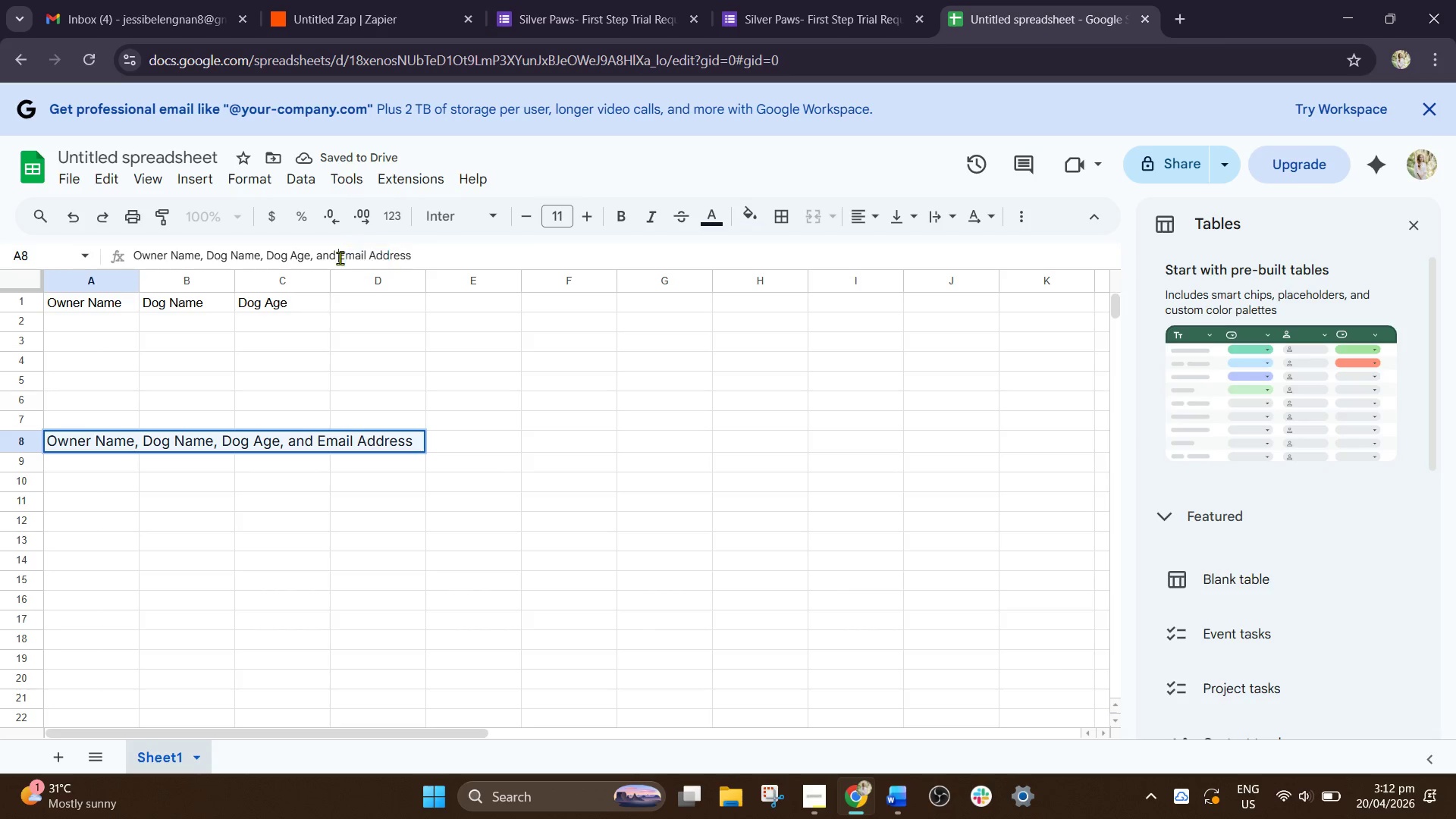 
left_click_drag(start_coordinate=[340, 258], to_coordinate=[420, 258])
 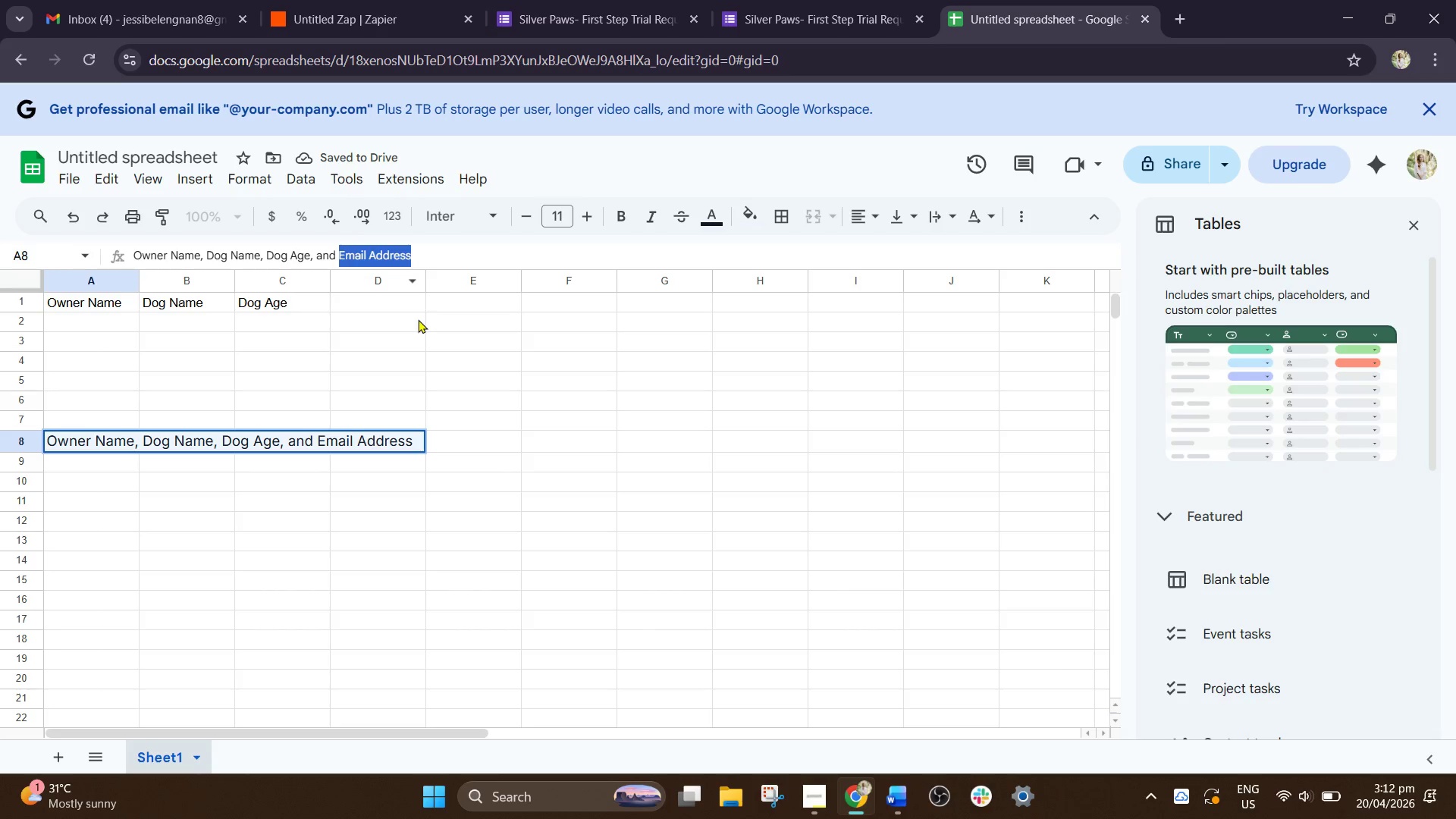 
key(Control+C)
 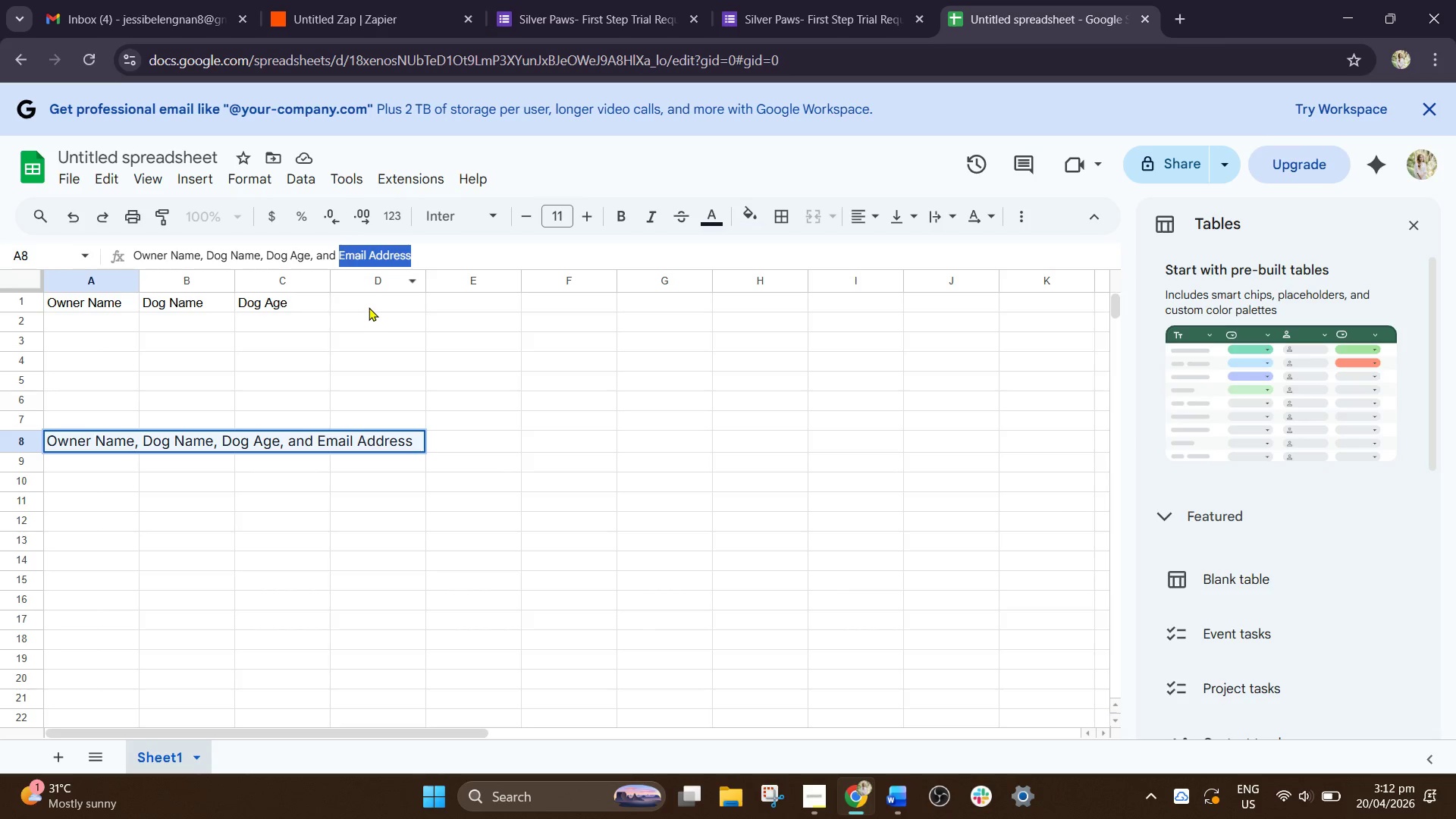 
key(Control+C)
 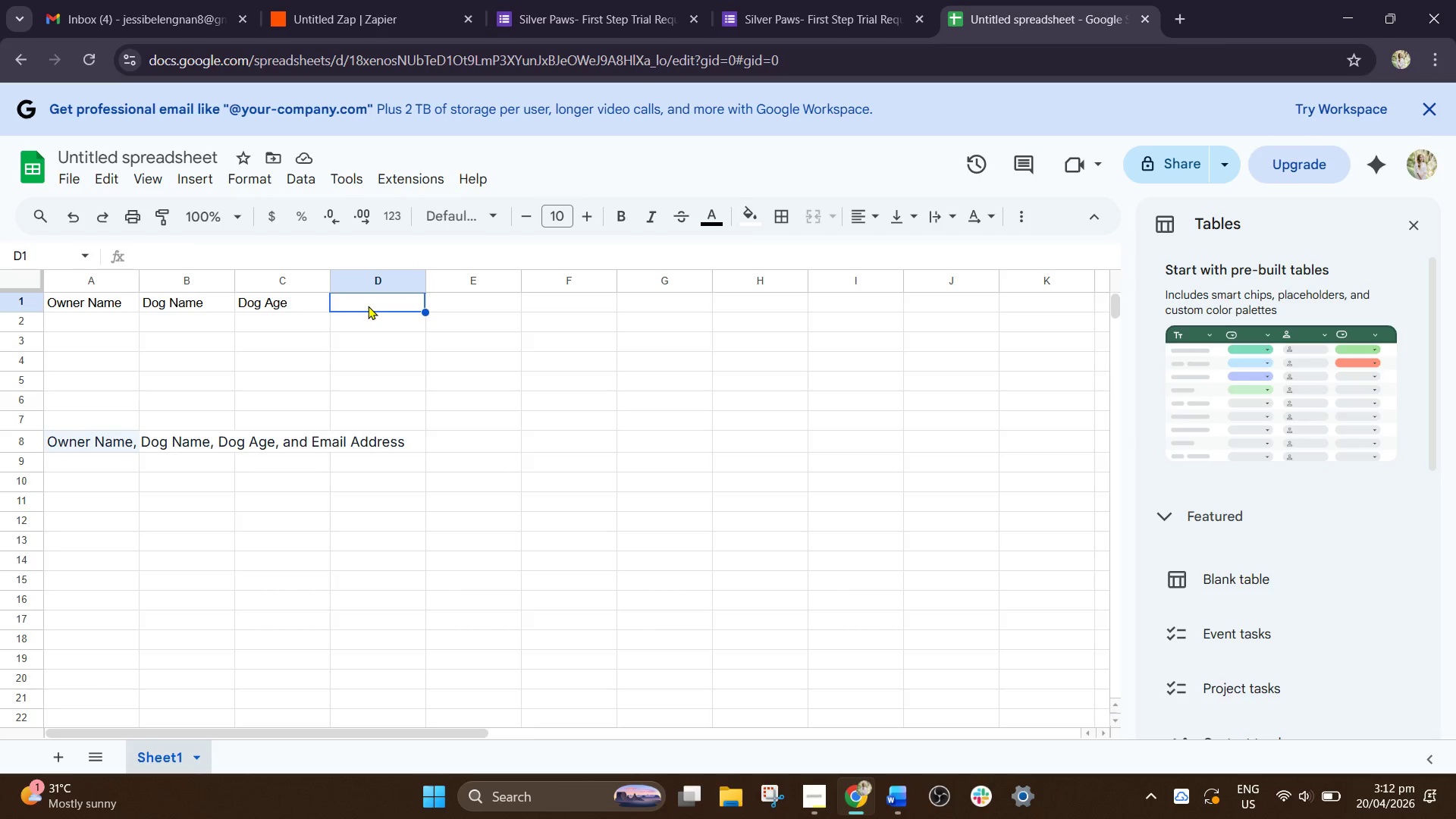 
double_click([368, 306])
 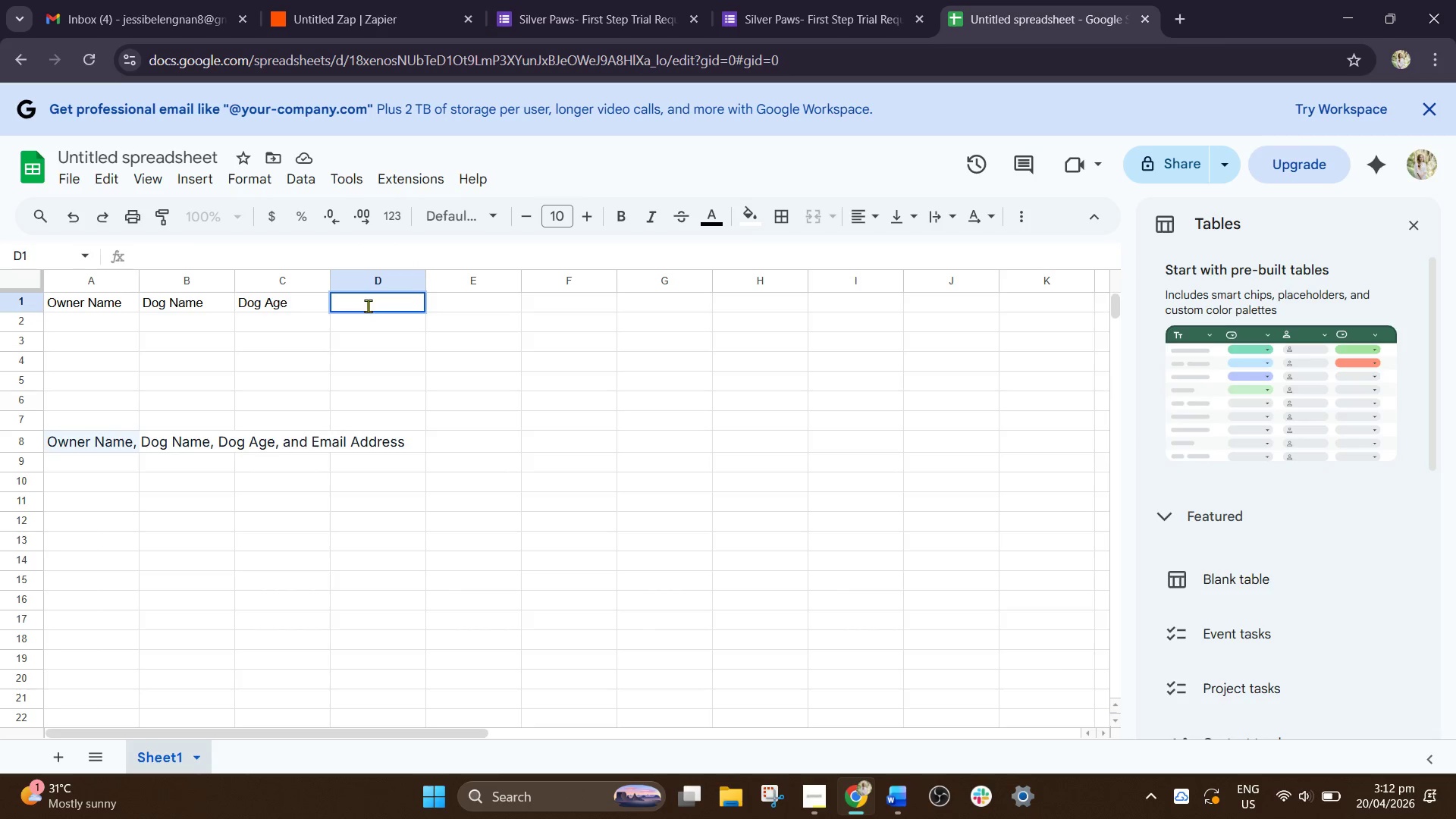 
triple_click([368, 306])
 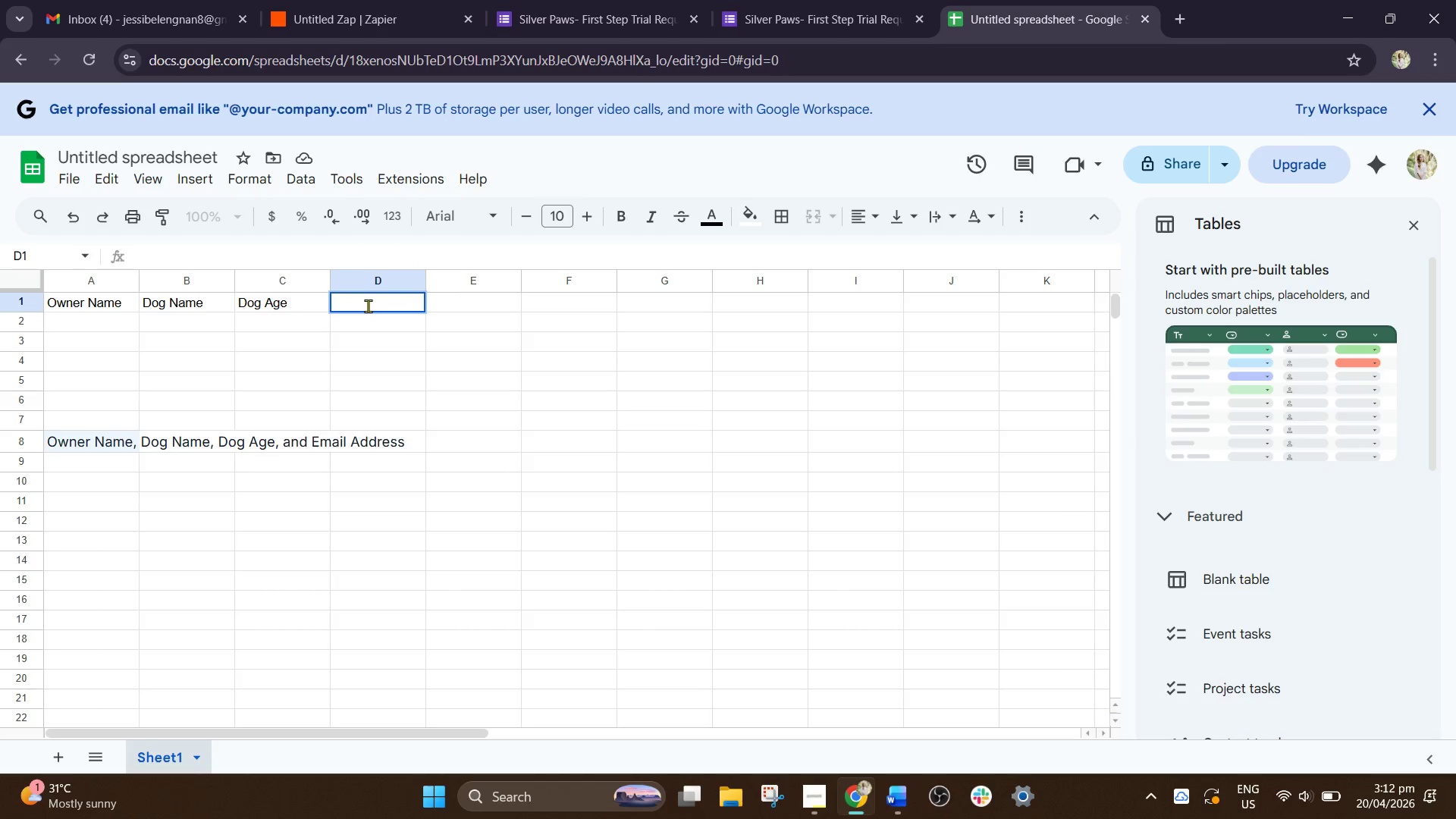 
key(Control+V)
 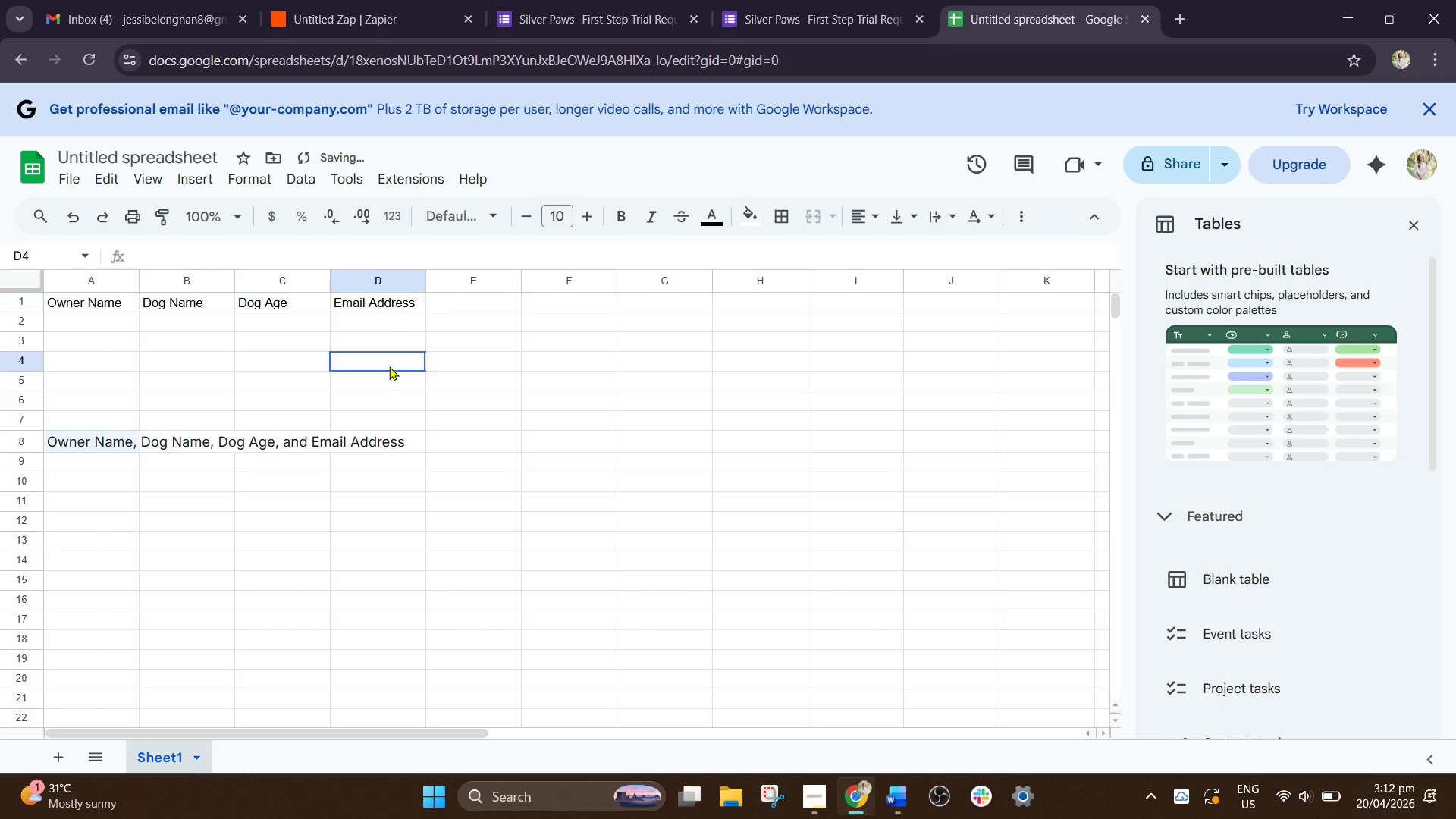 
left_click([389, 366])
 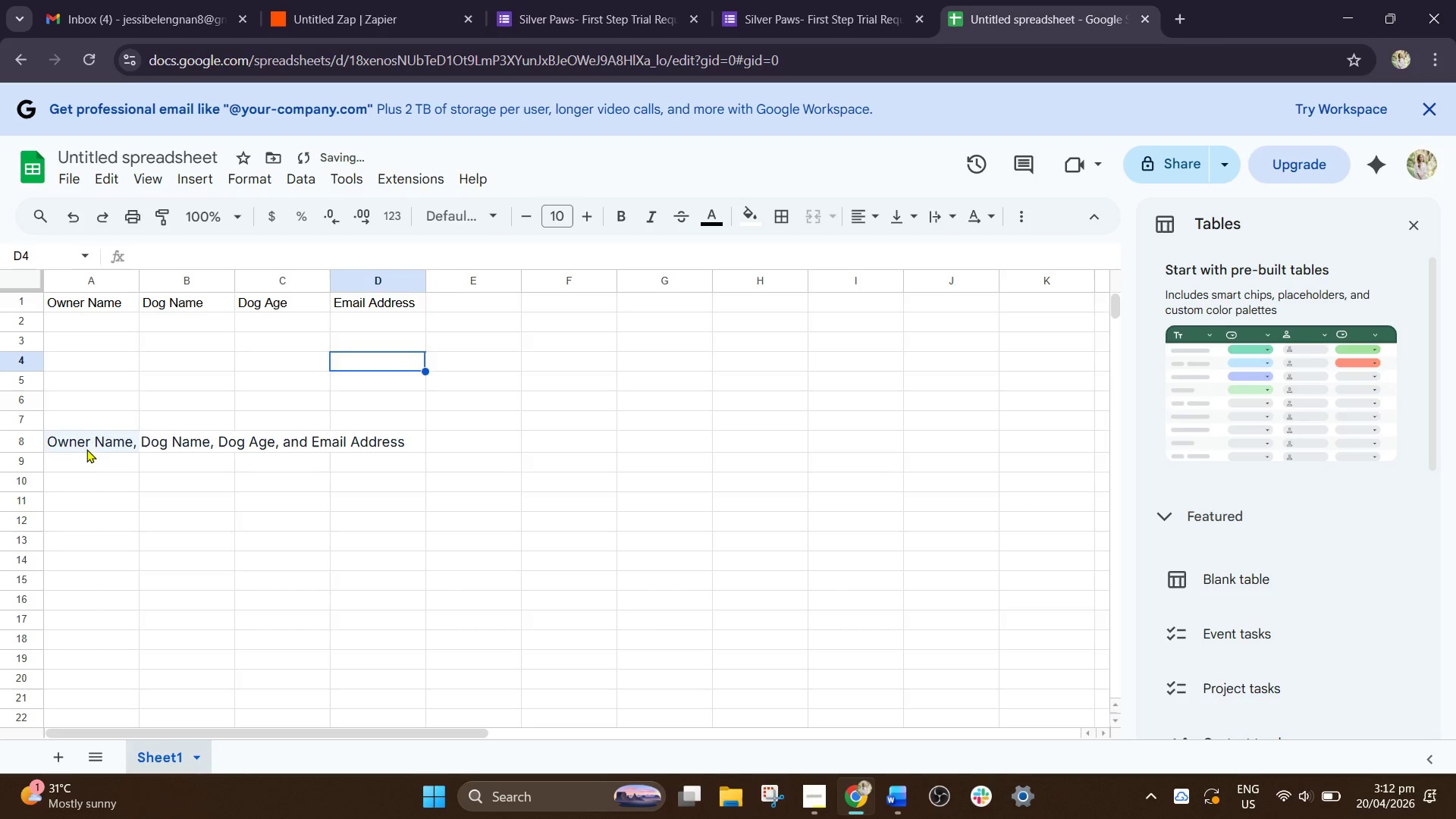 
left_click_drag(start_coordinate=[89, 447], to_coordinate=[388, 442])
 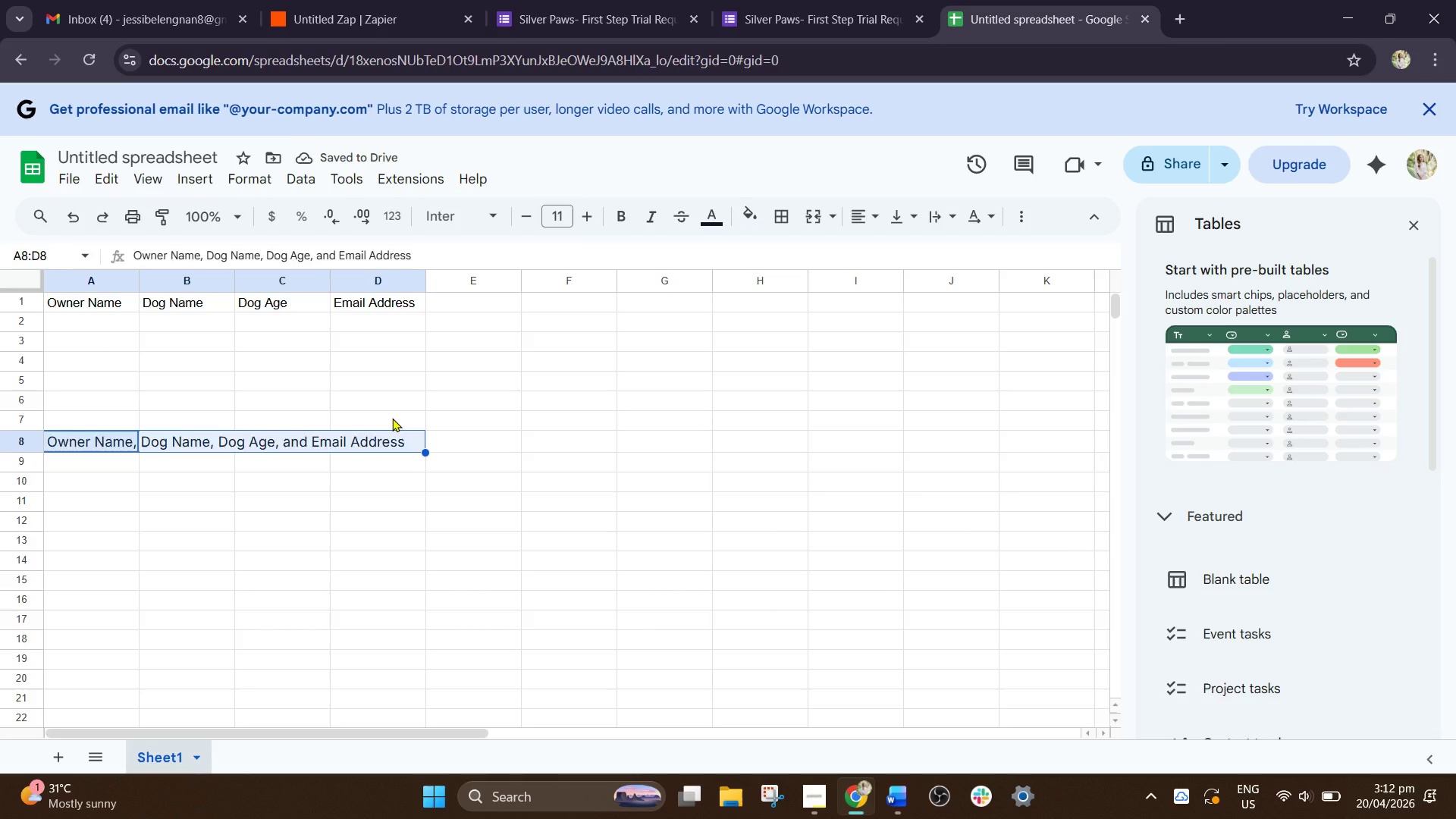 
key(Delete)
 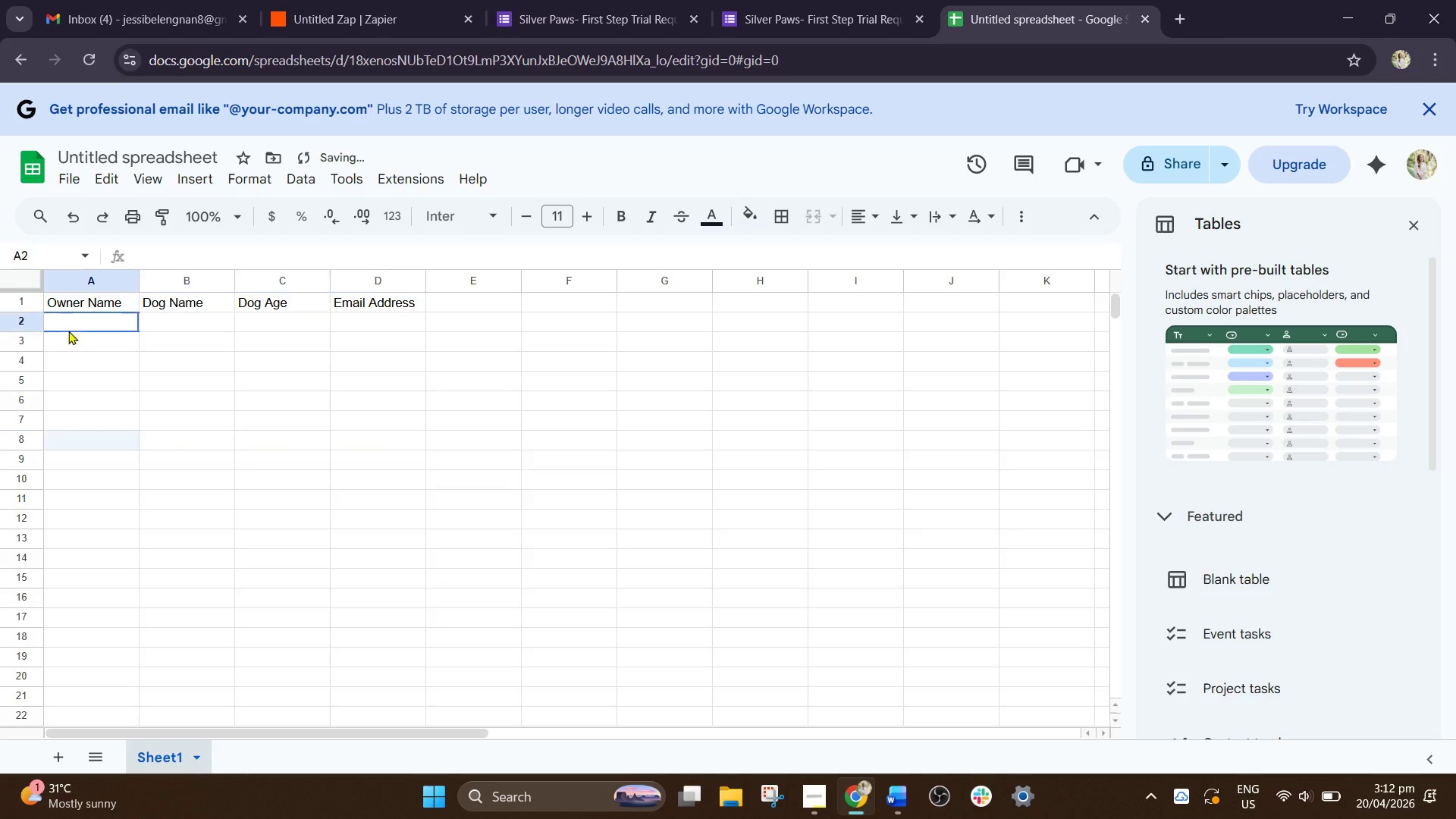 
left_click([68, 331])
 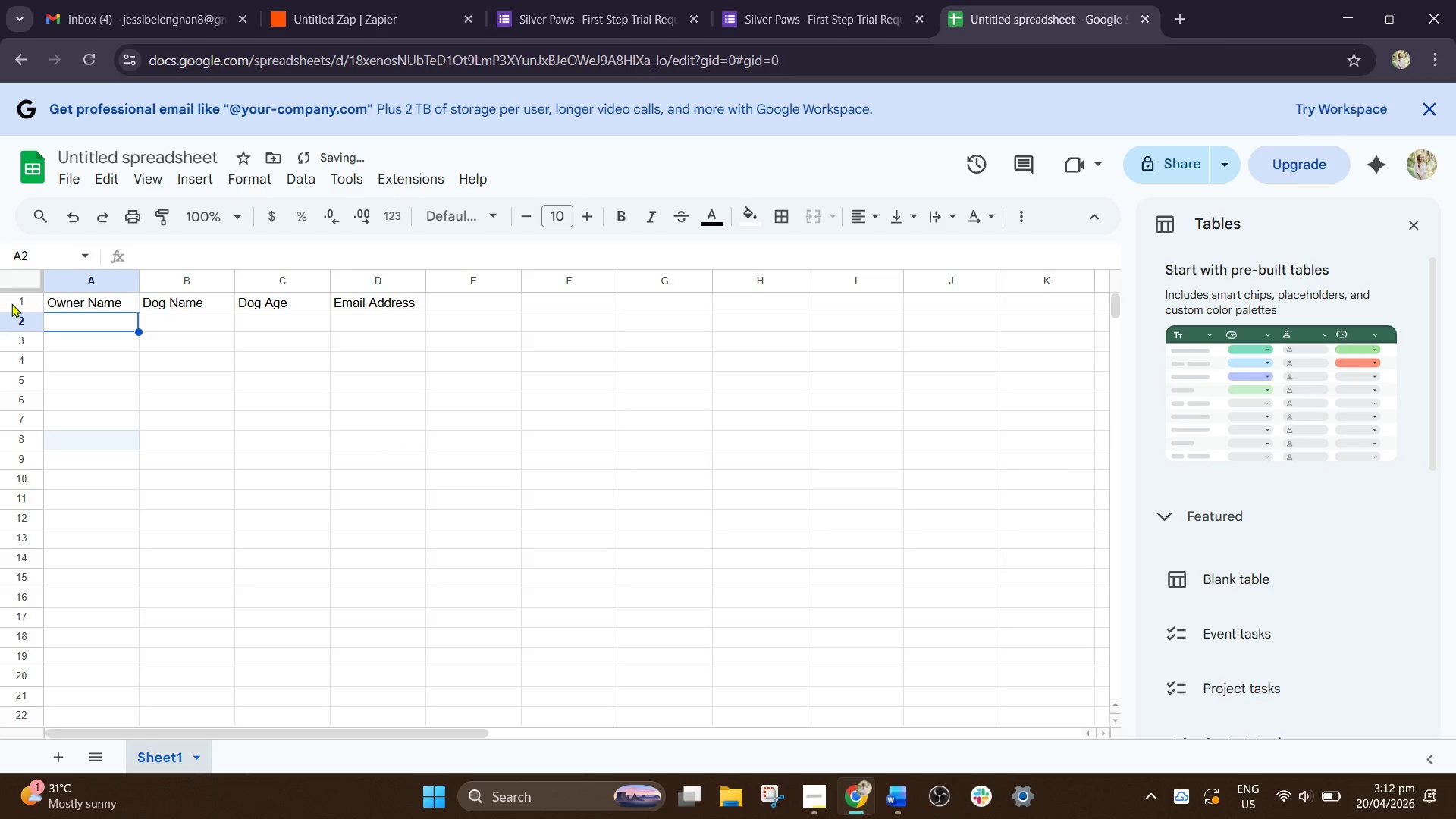 
left_click([11, 303])
 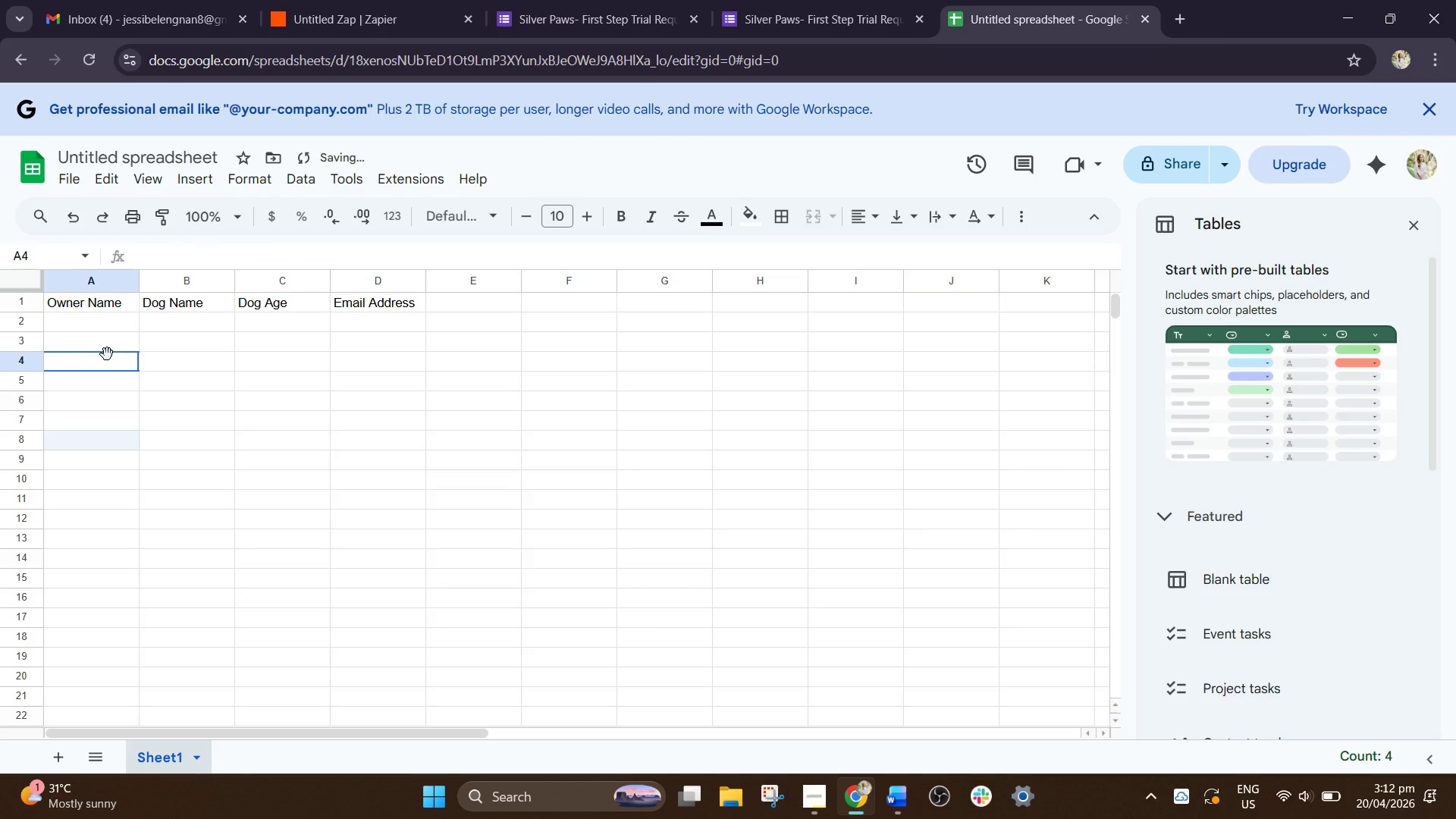 
left_click([107, 354])
 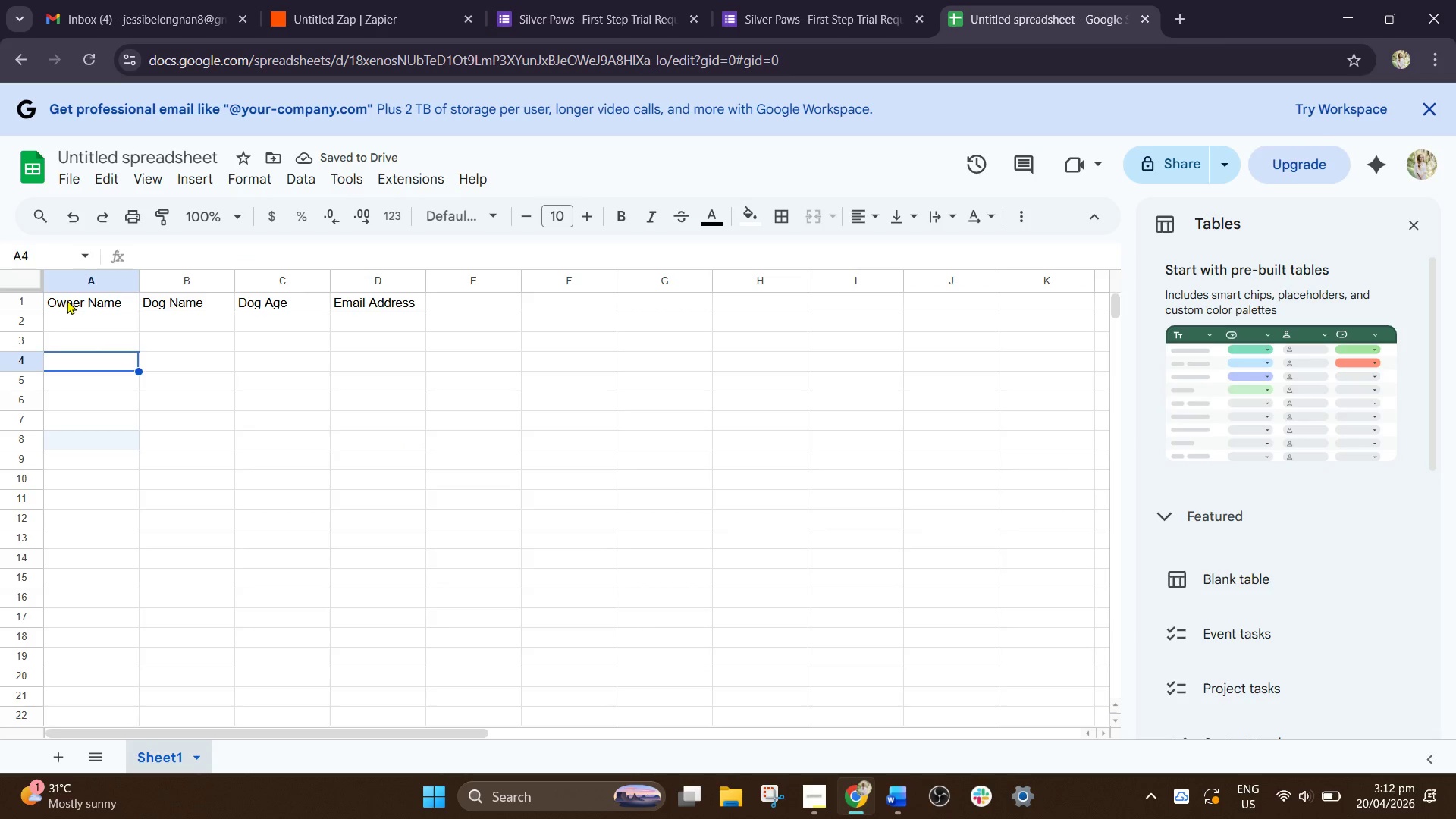 
left_click_drag(start_coordinate=[67, 300], to_coordinate=[386, 307])
 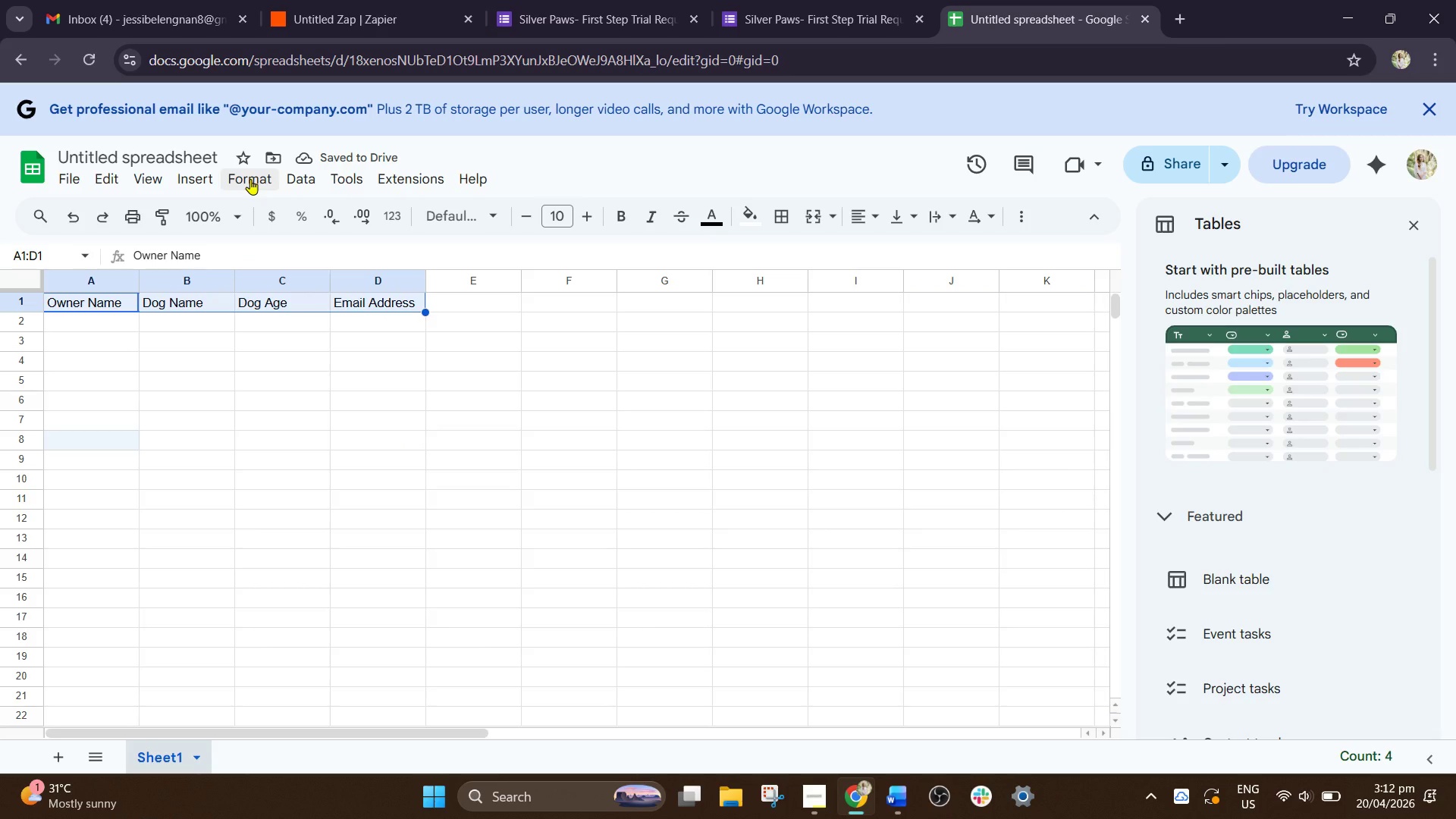 
left_click([250, 179])
 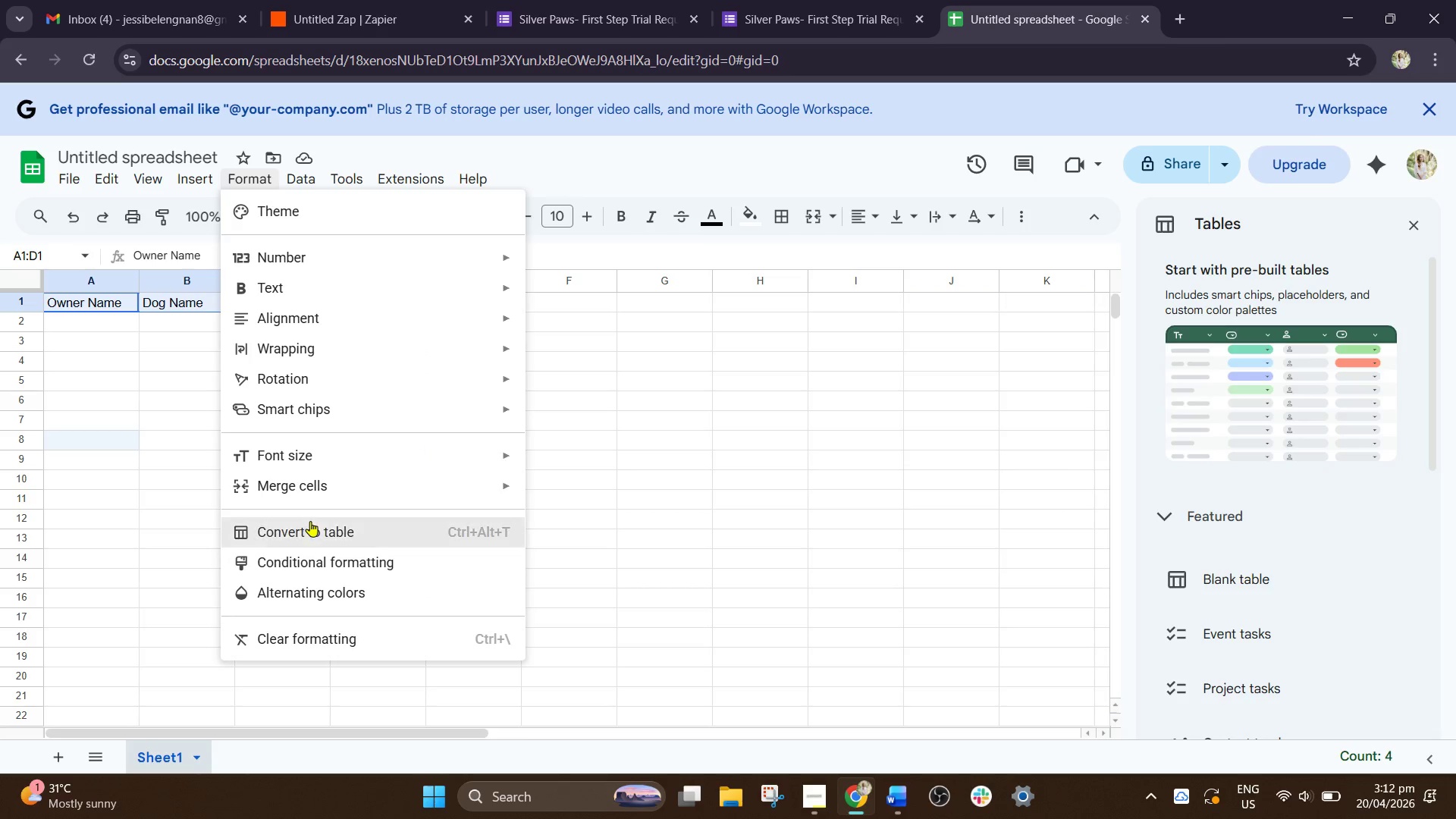 
left_click([310, 526])
 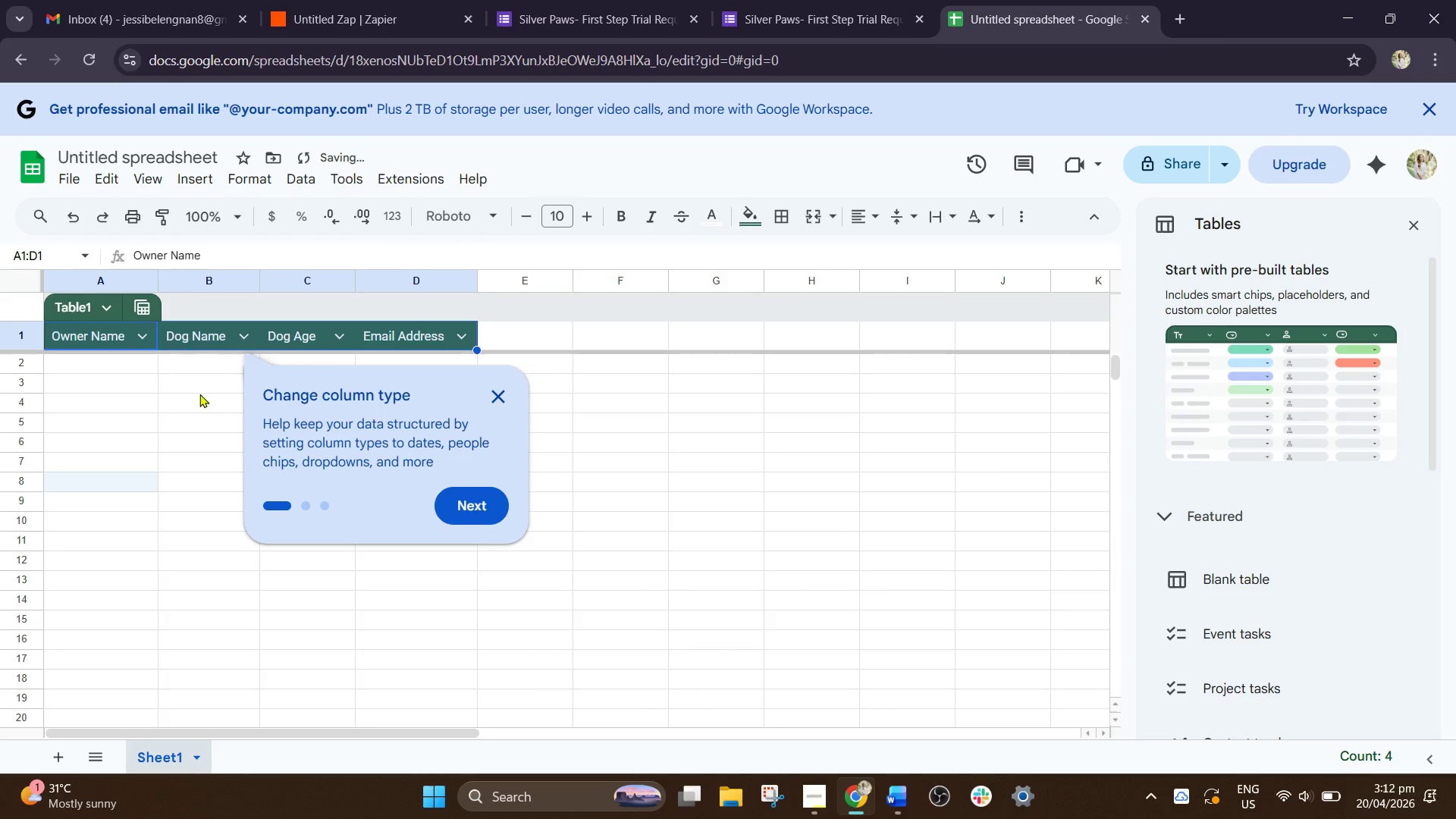 
left_click([194, 394])
 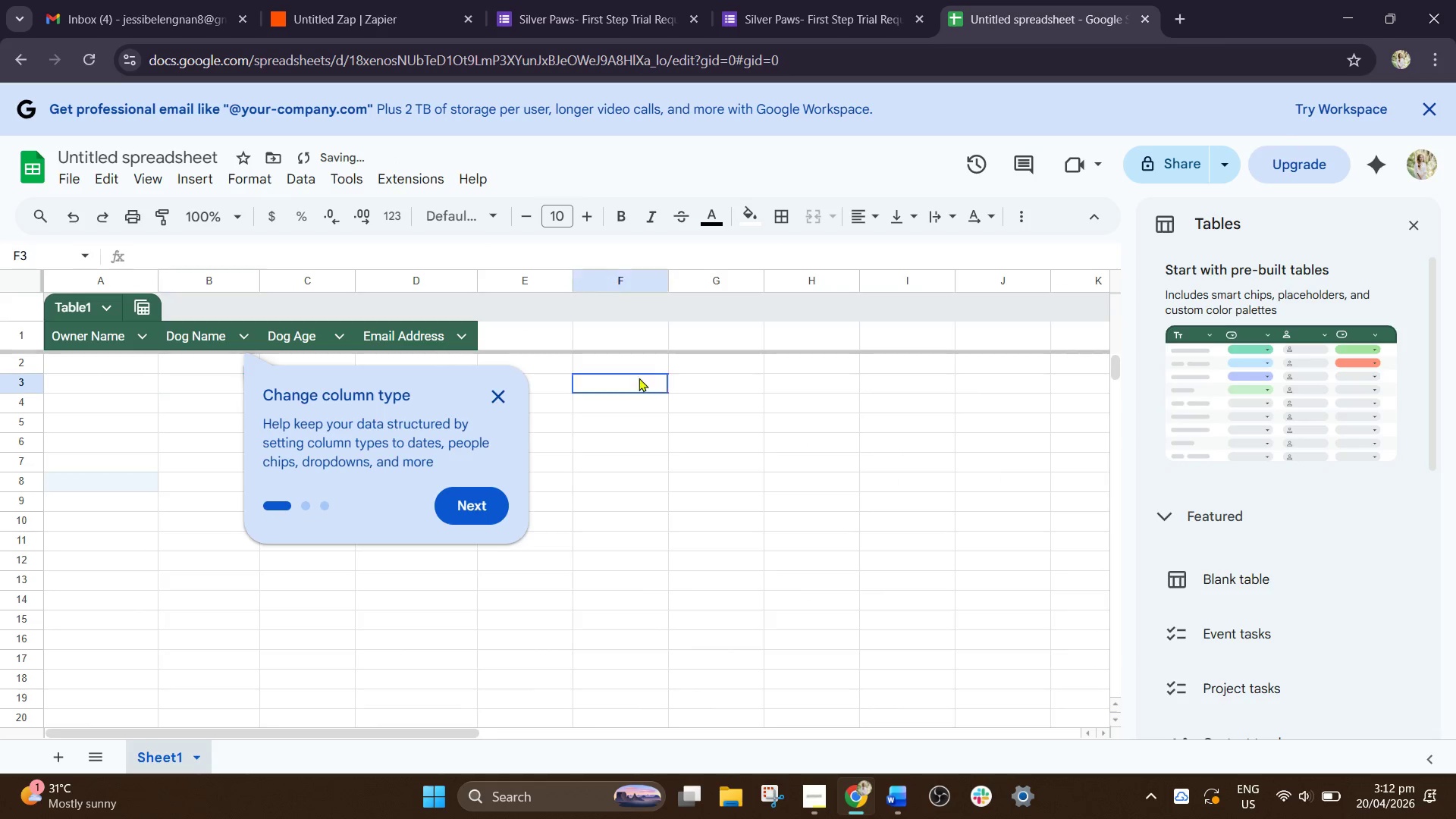 
left_click([639, 378])
 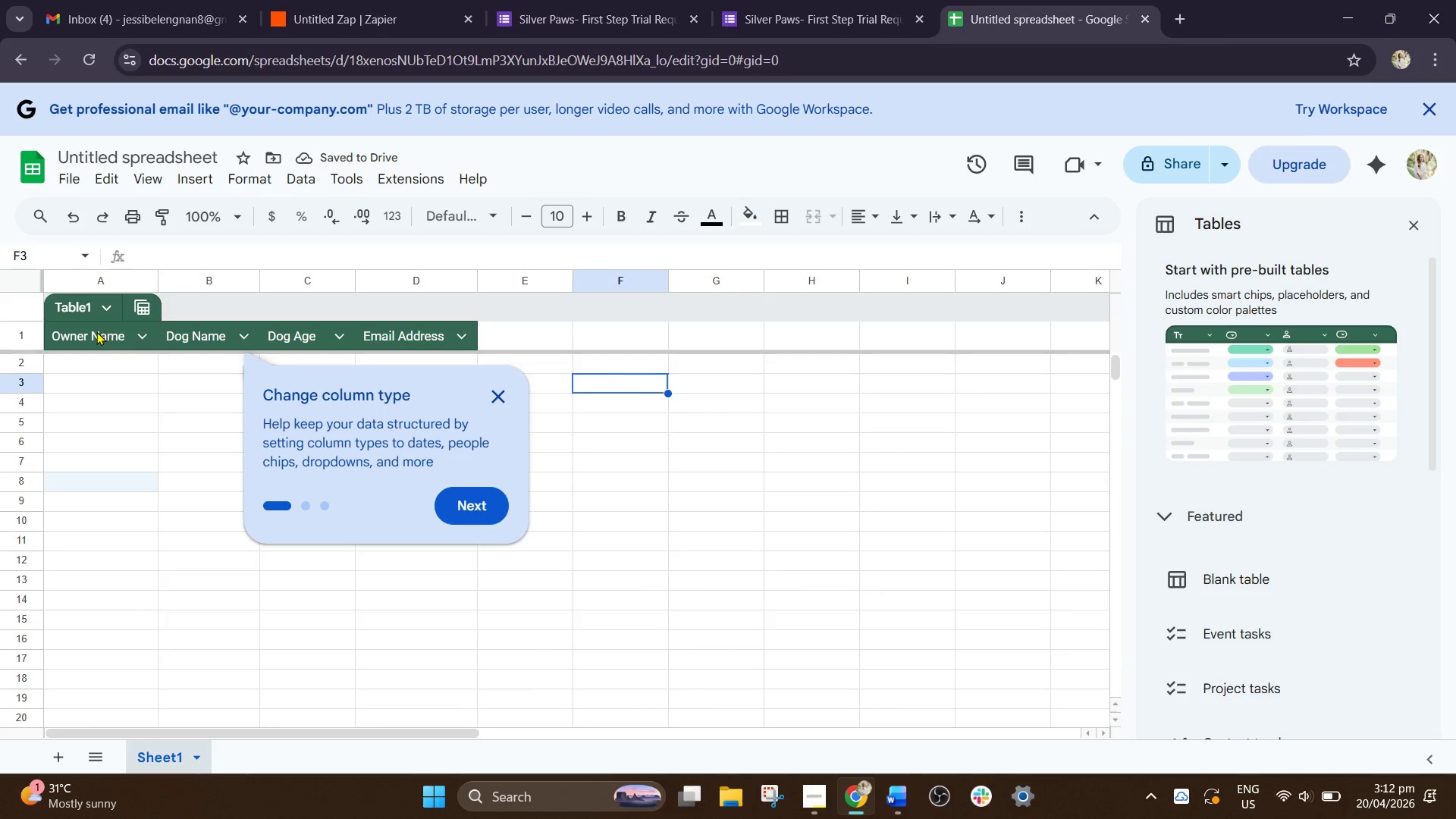 
left_click_drag(start_coordinate=[96, 331], to_coordinate=[427, 337])
 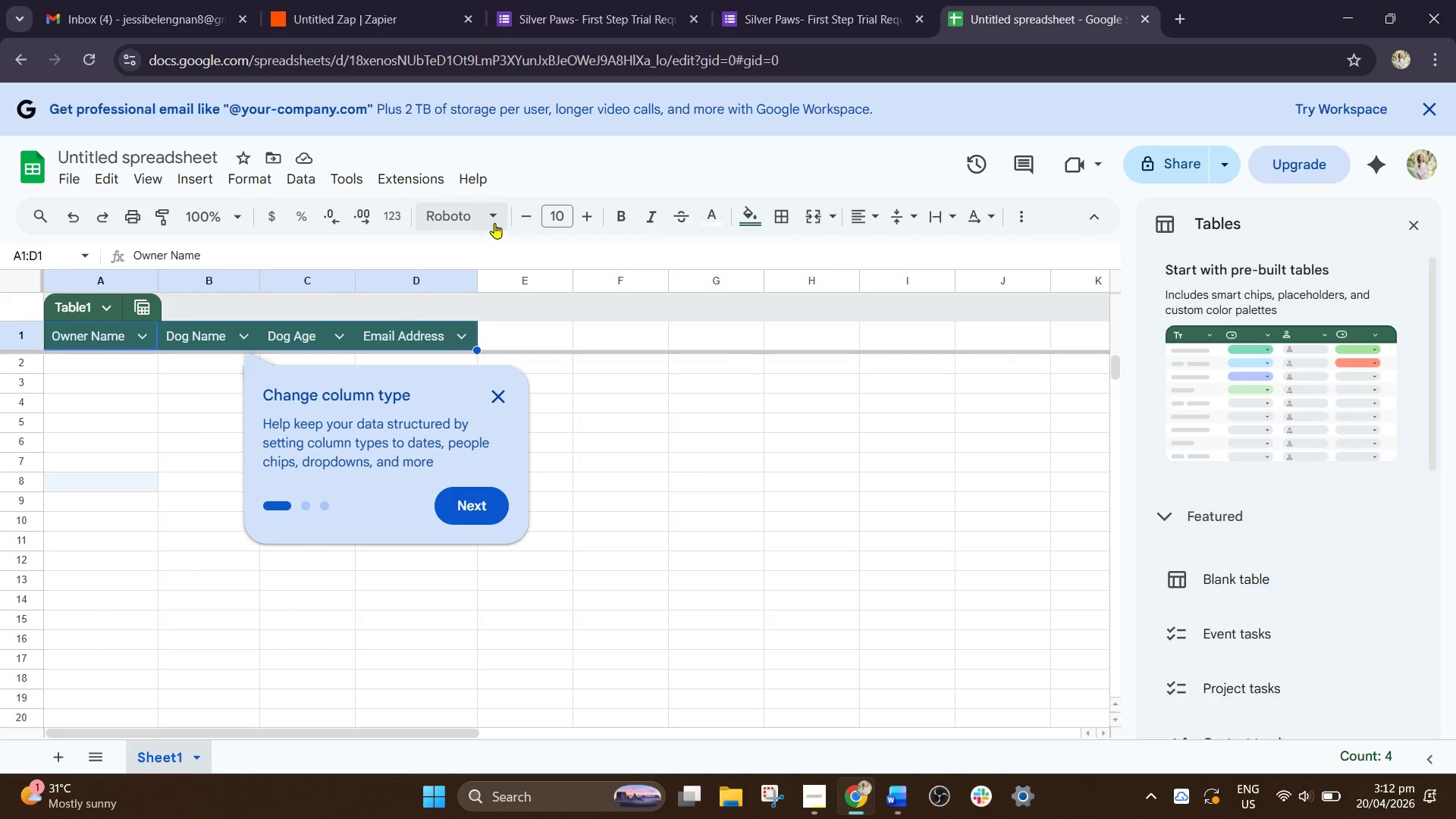 
left_click([500, 218])
 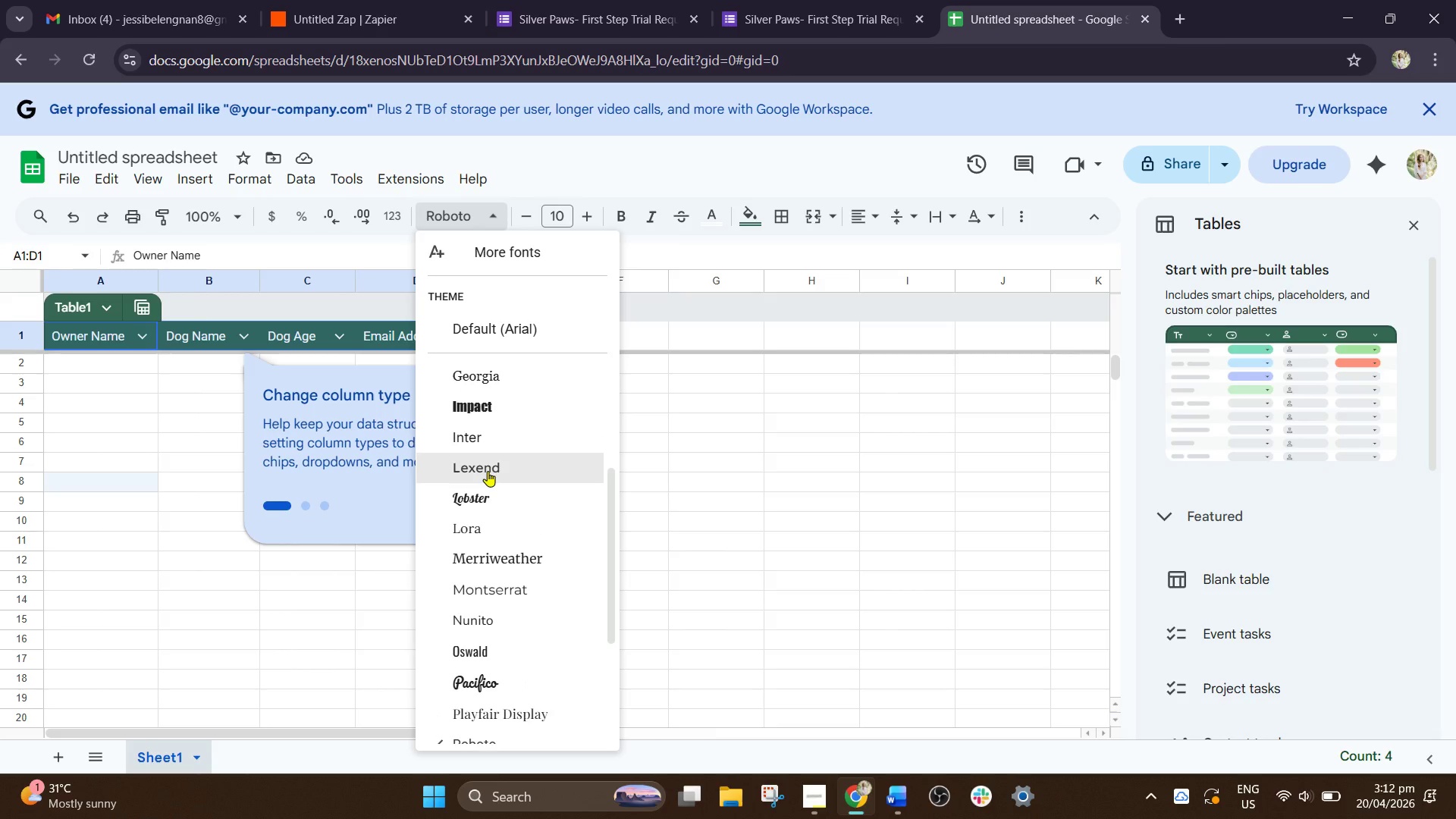 
left_click([488, 471])
 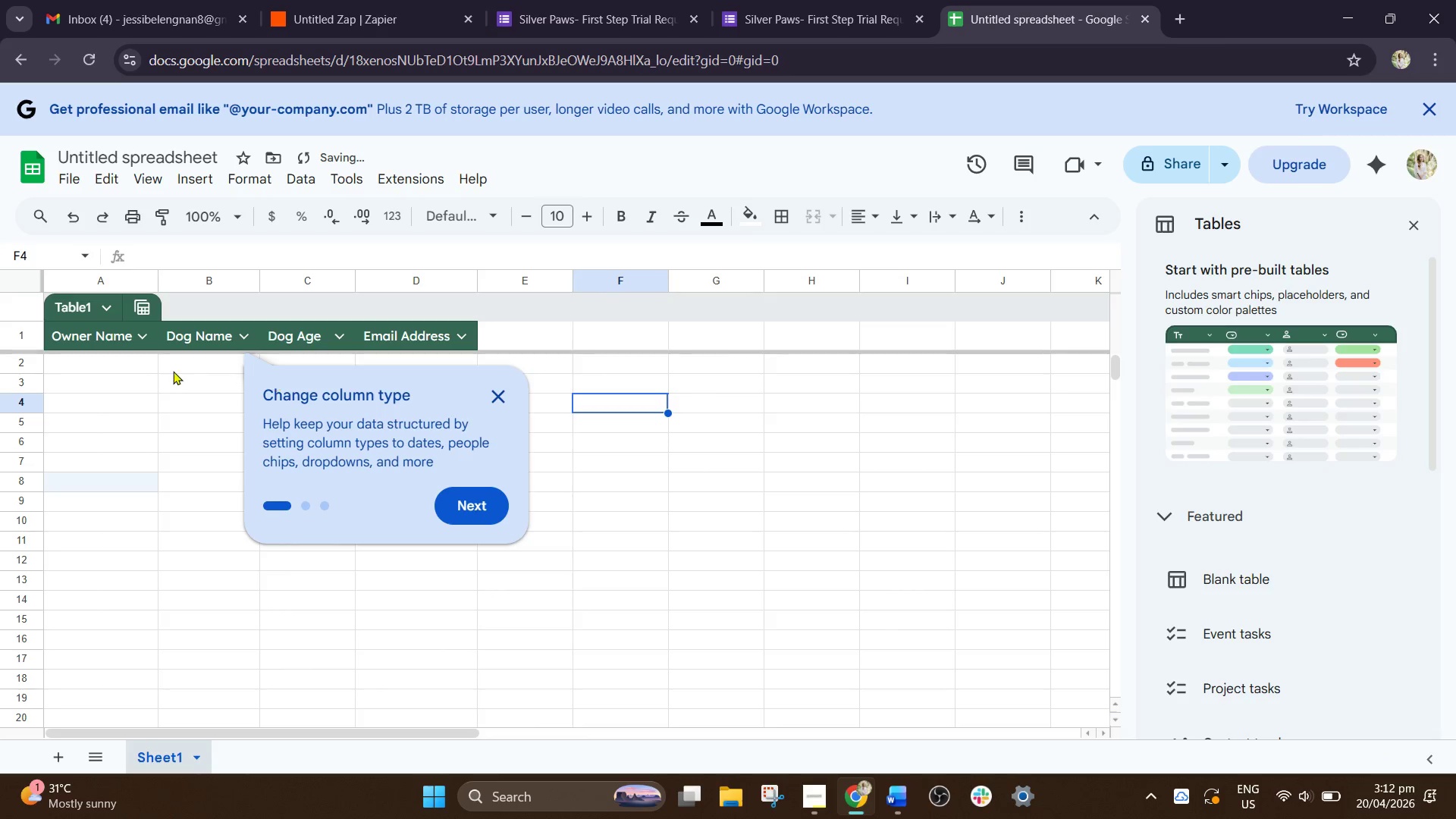 
left_click_drag(start_coordinate=[69, 327], to_coordinate=[441, 343])
 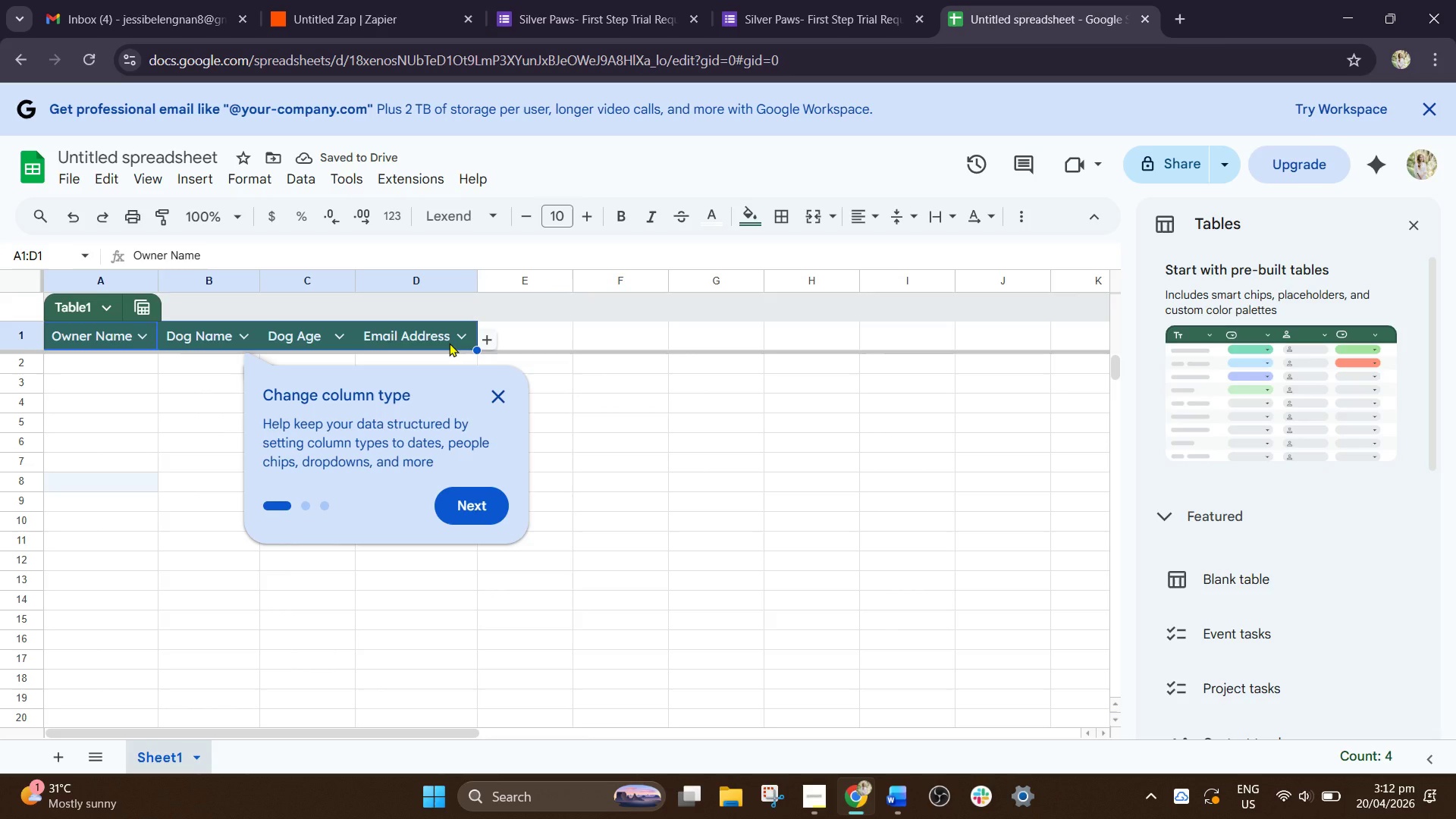 
key(Control+B)
 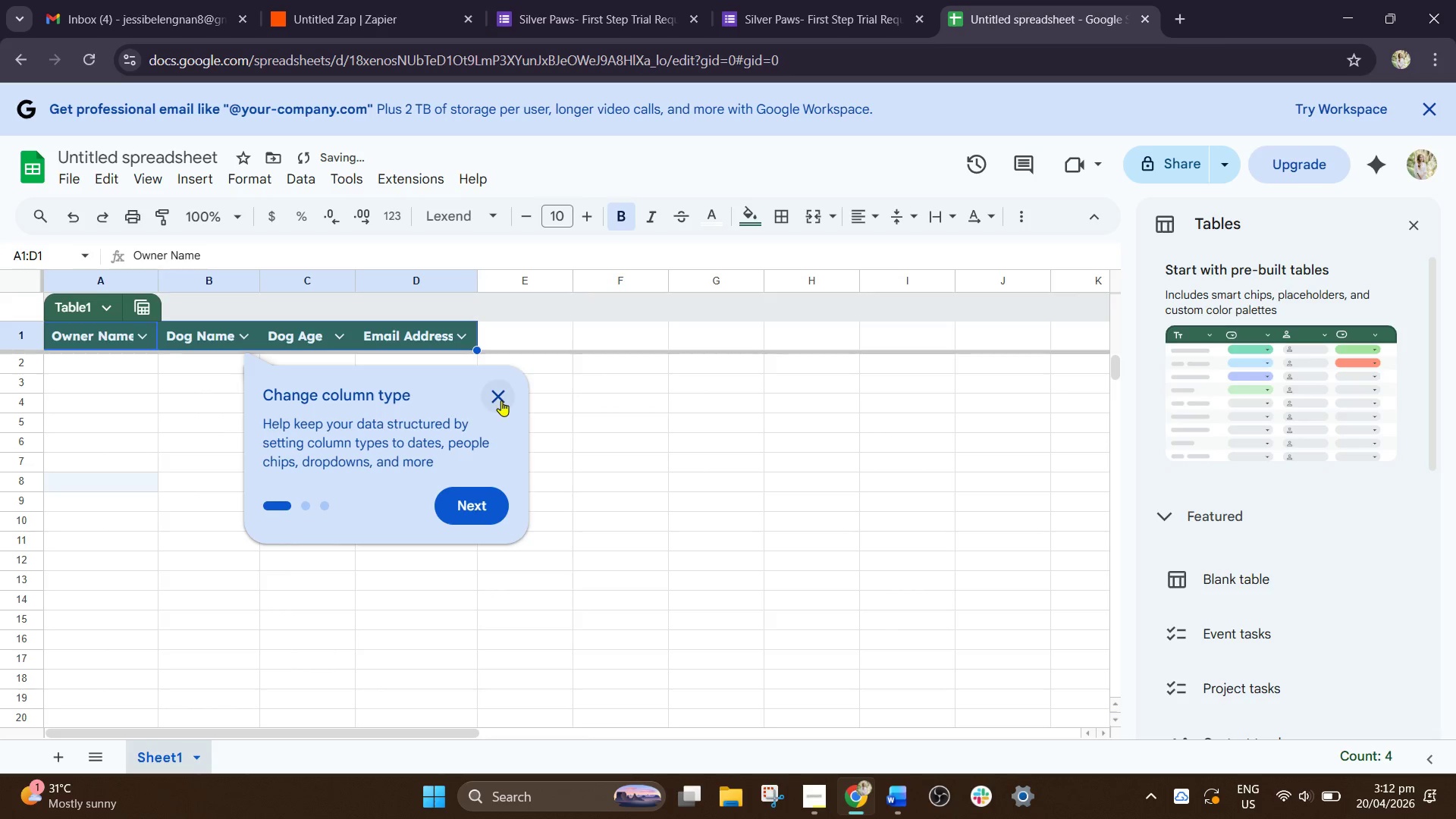 
left_click([501, 400])
 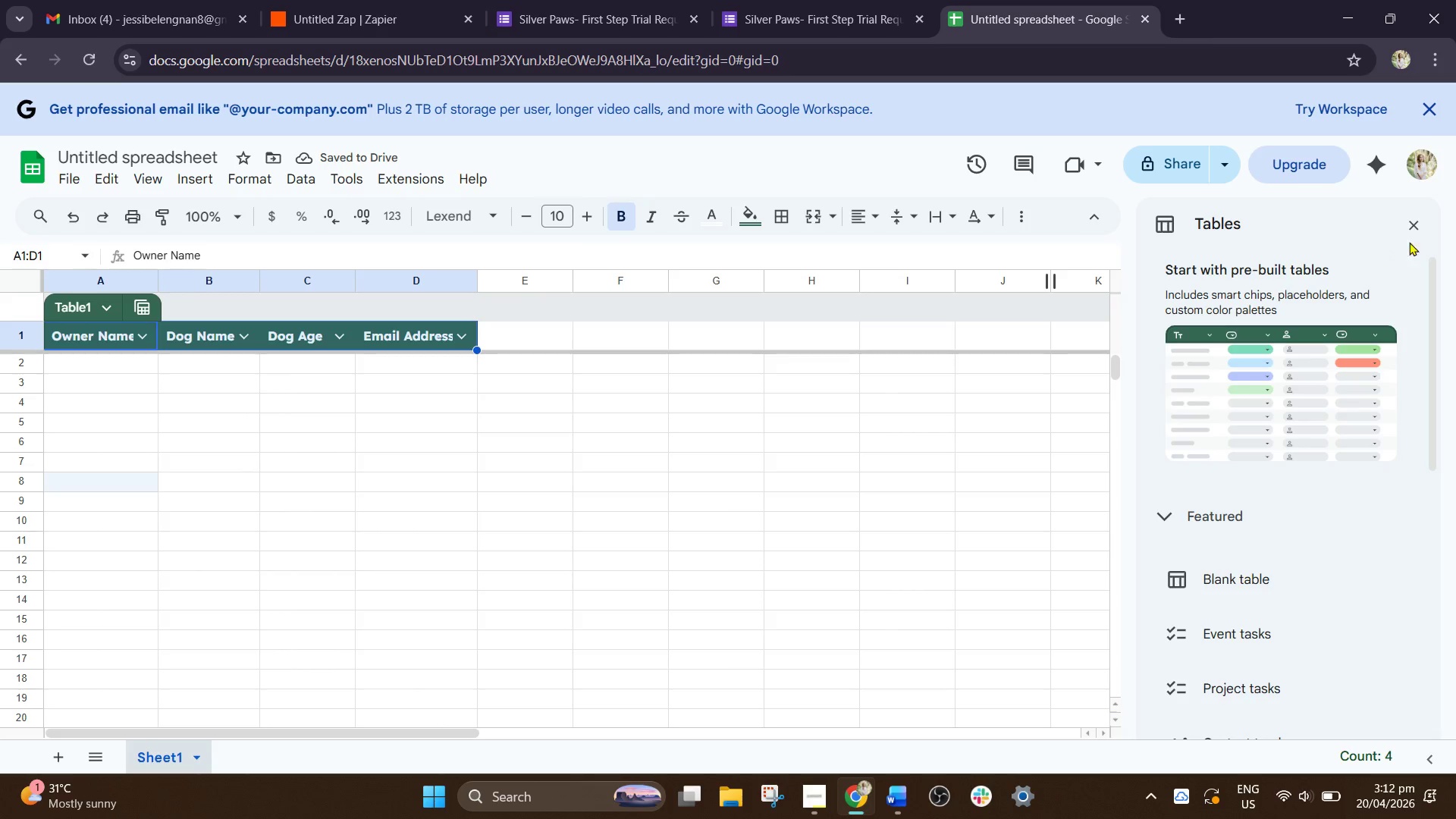 
left_click([1423, 232])
 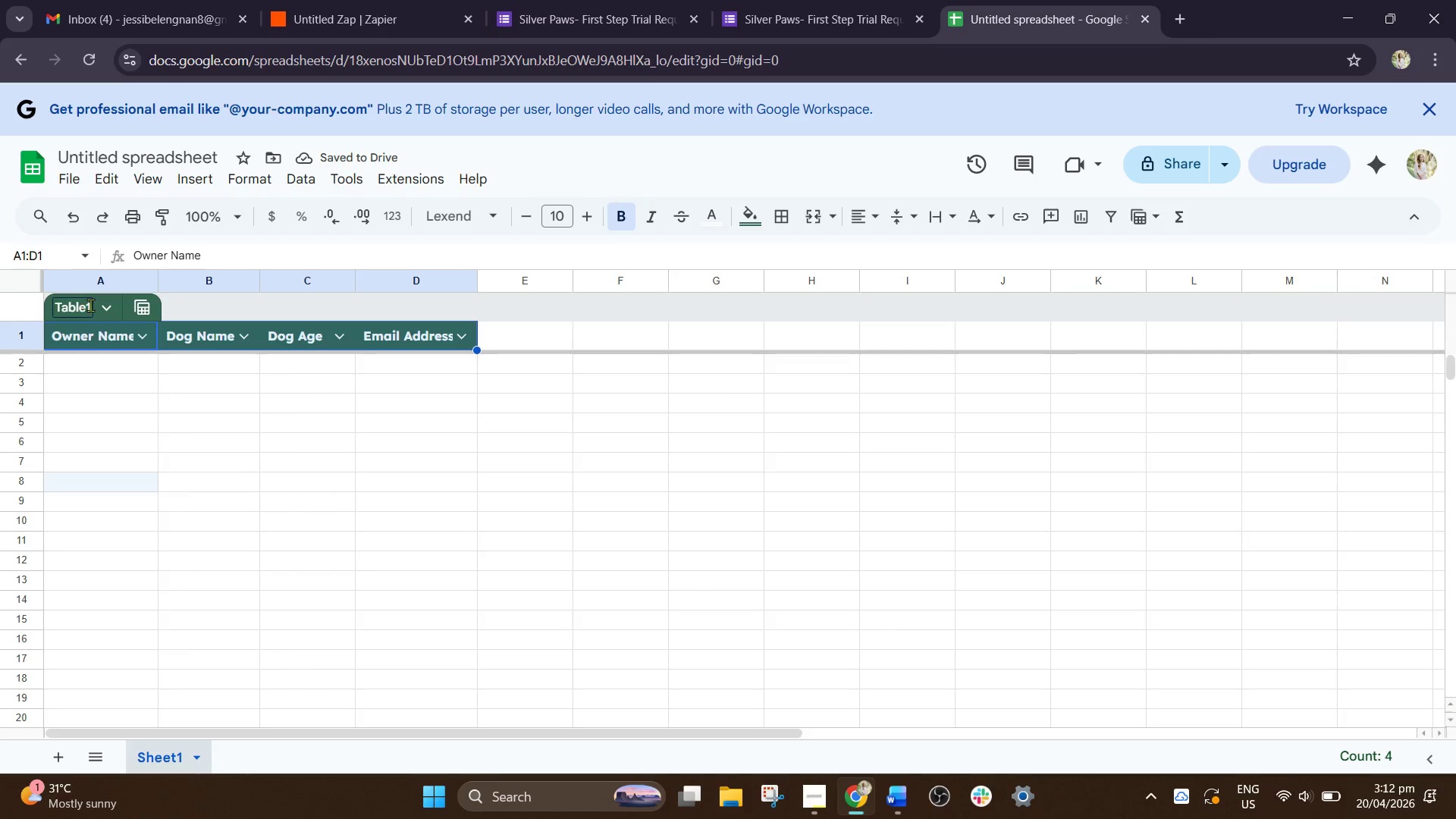 
left_click([101, 308])
 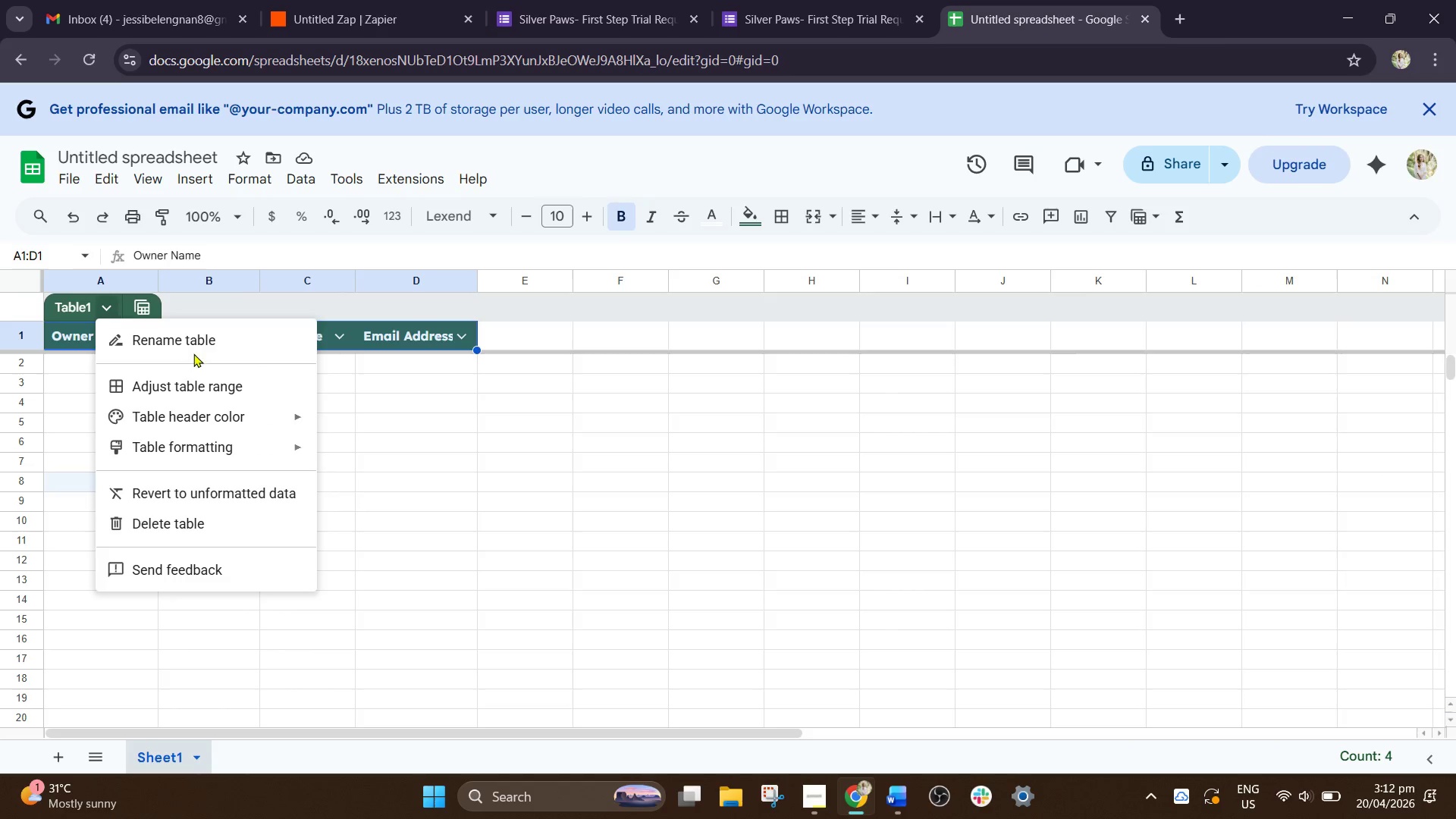 
left_click([201, 340])
 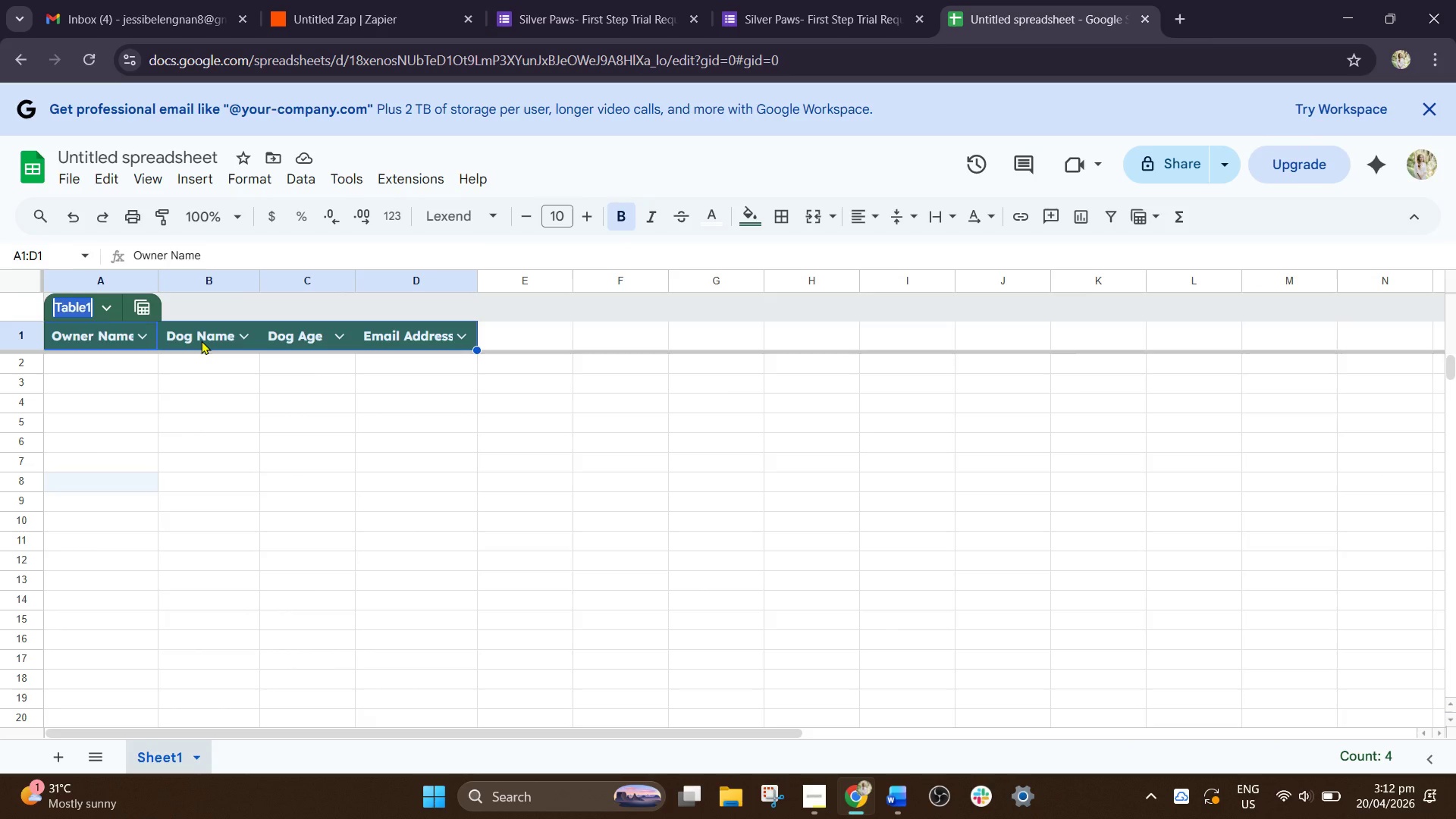 
type(Responses)
 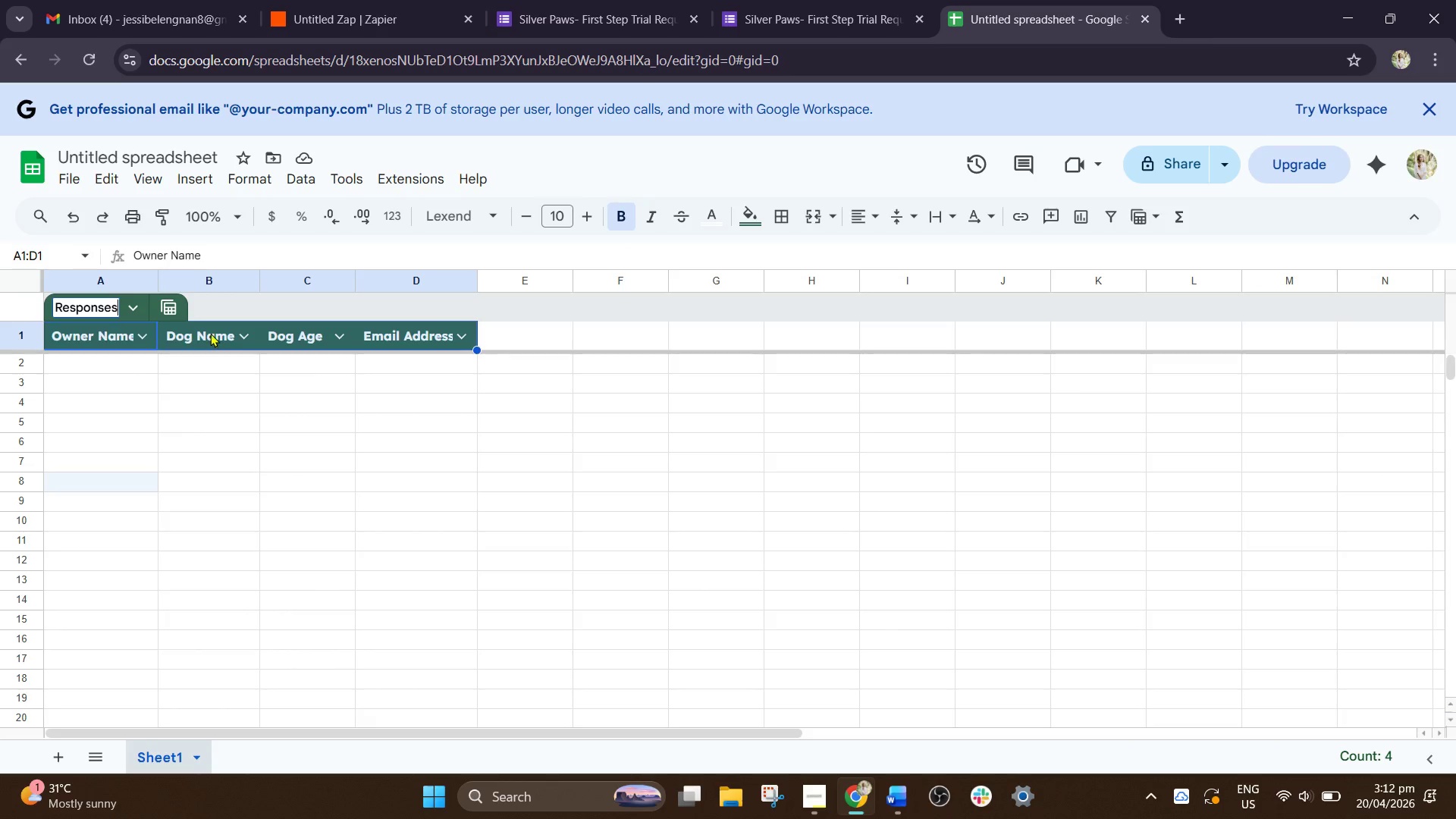 
left_click([472, 504])
 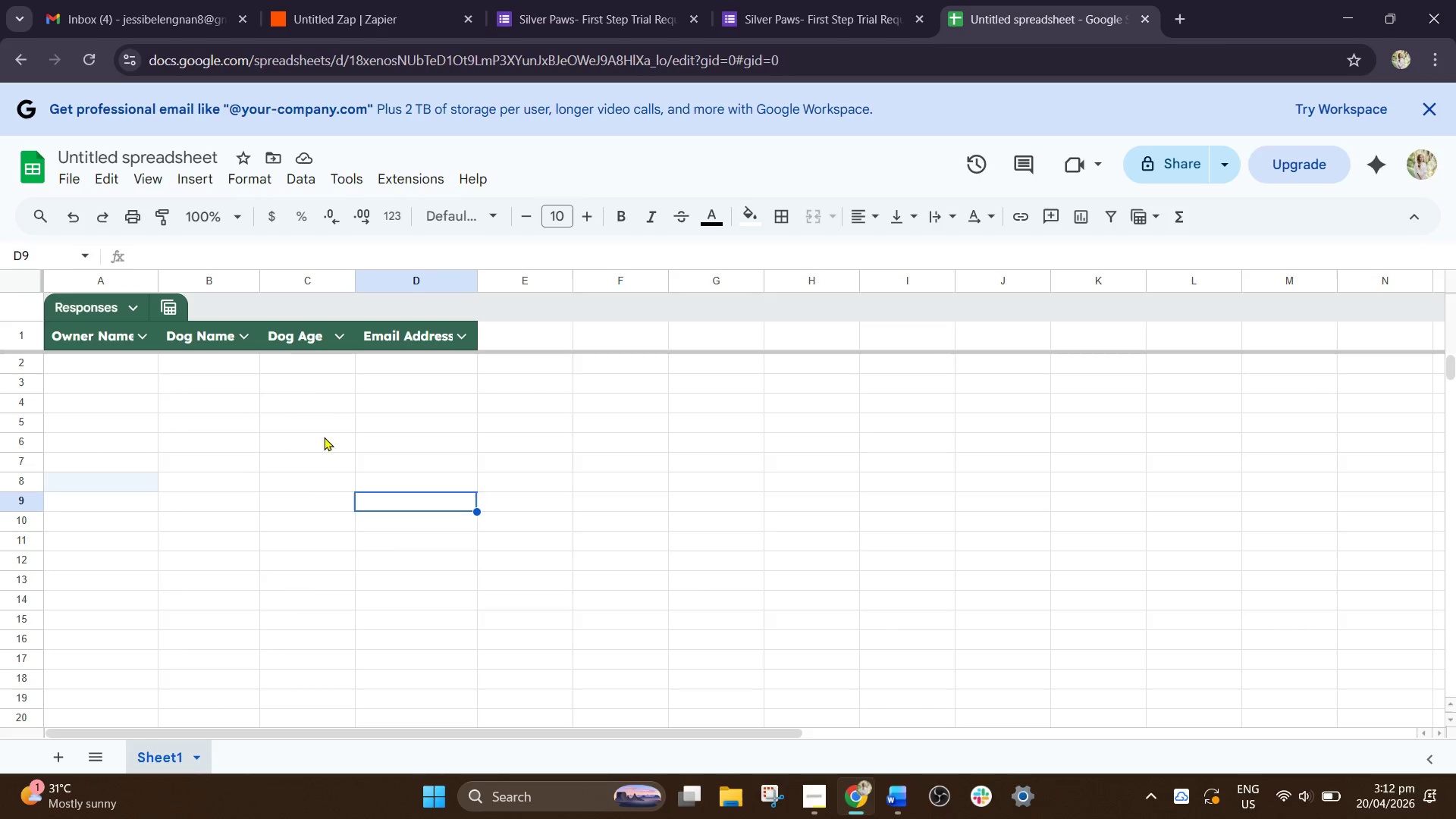 
wait(11.41)
 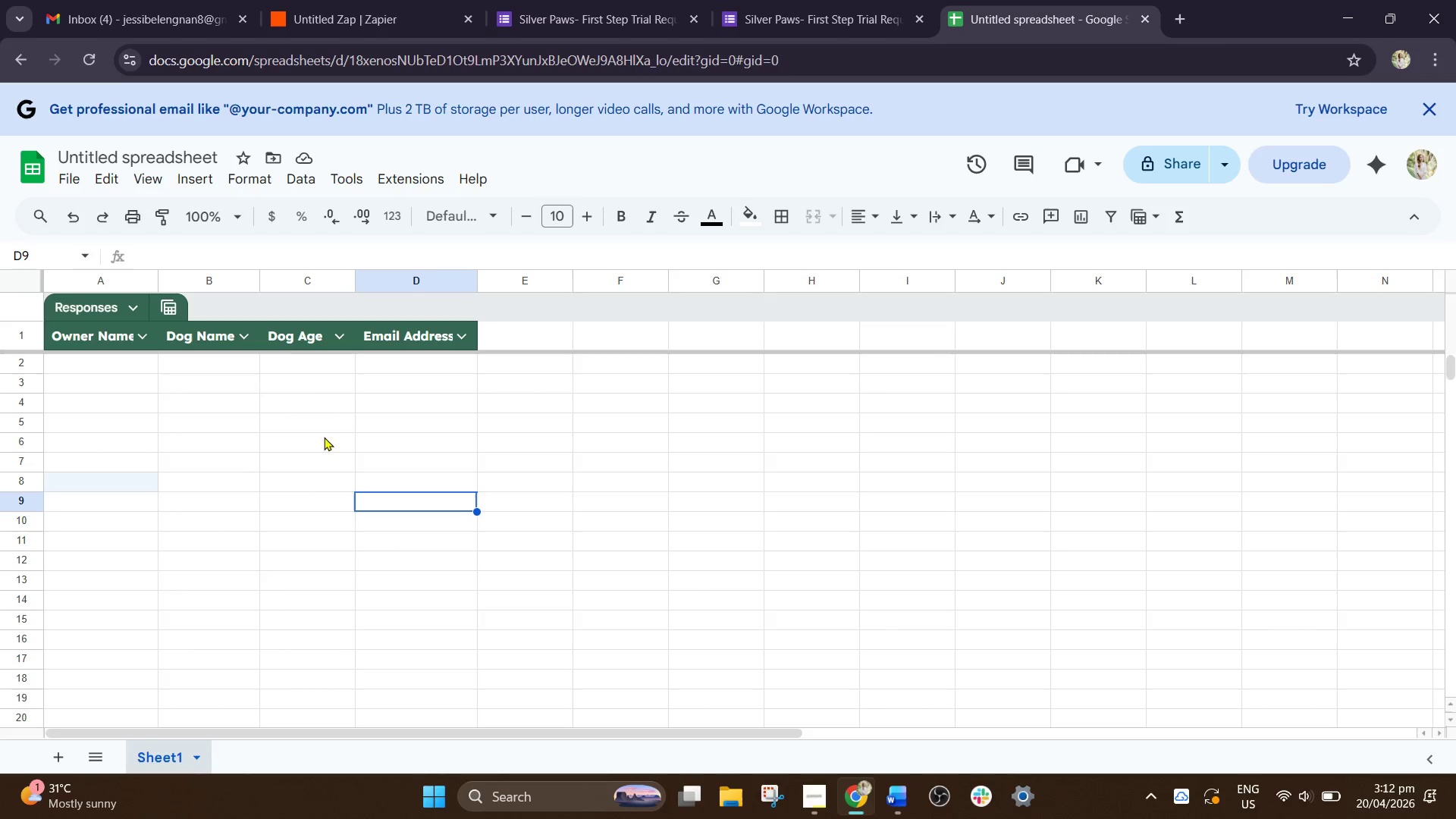 
left_click([151, 102])
 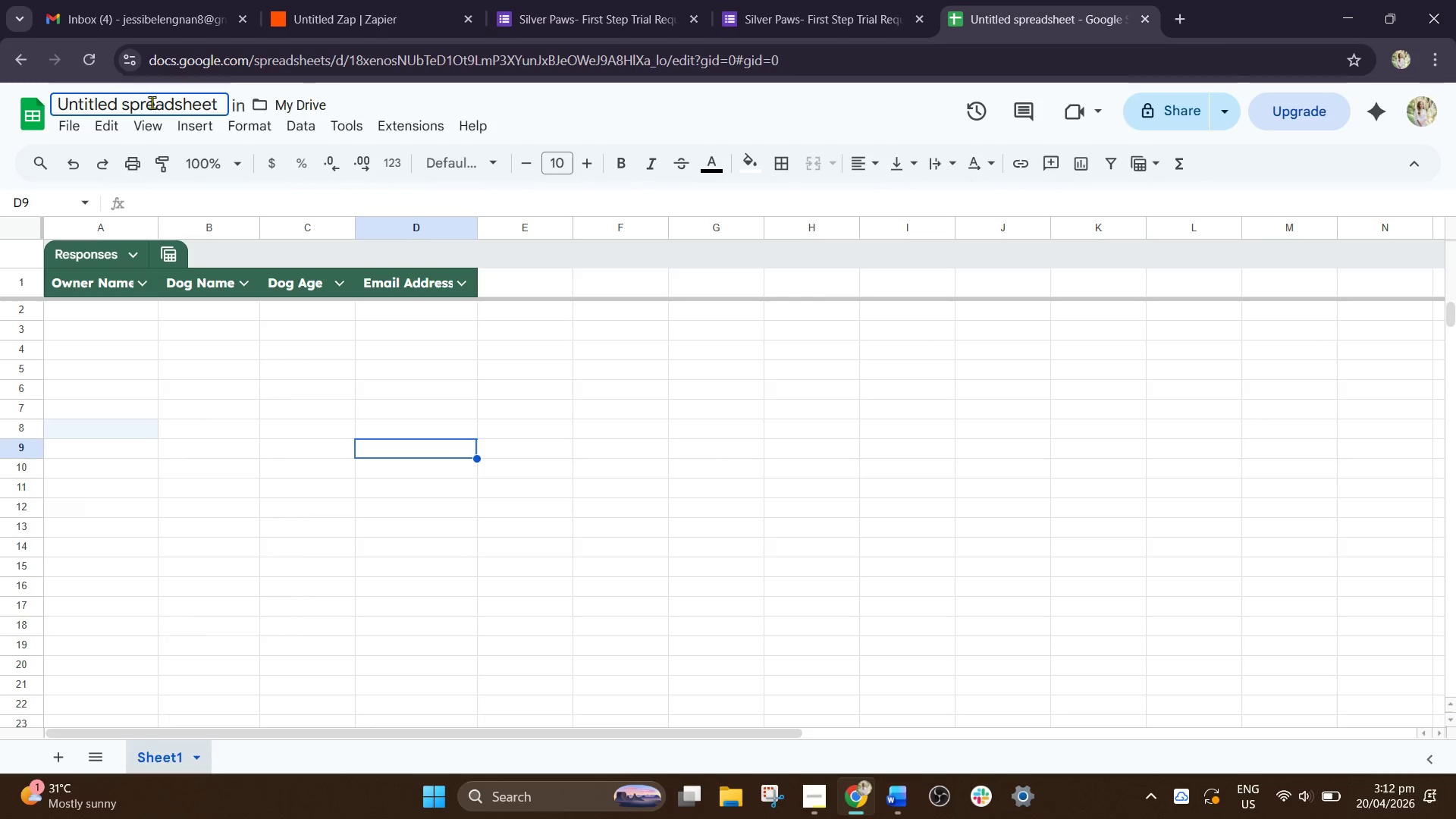 
key(Control+A)
 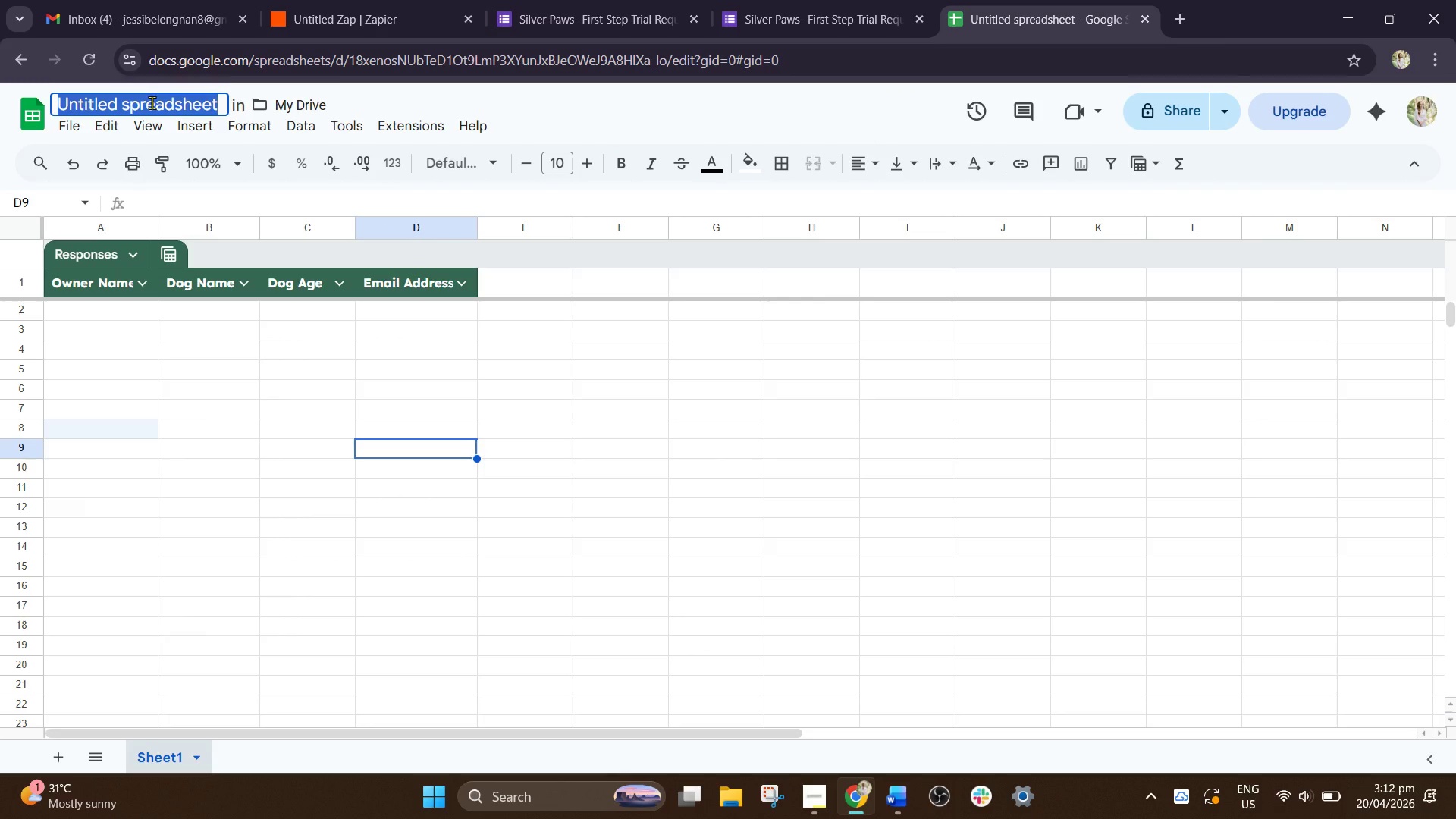 
type(Silver Paws Lead Tracker)
 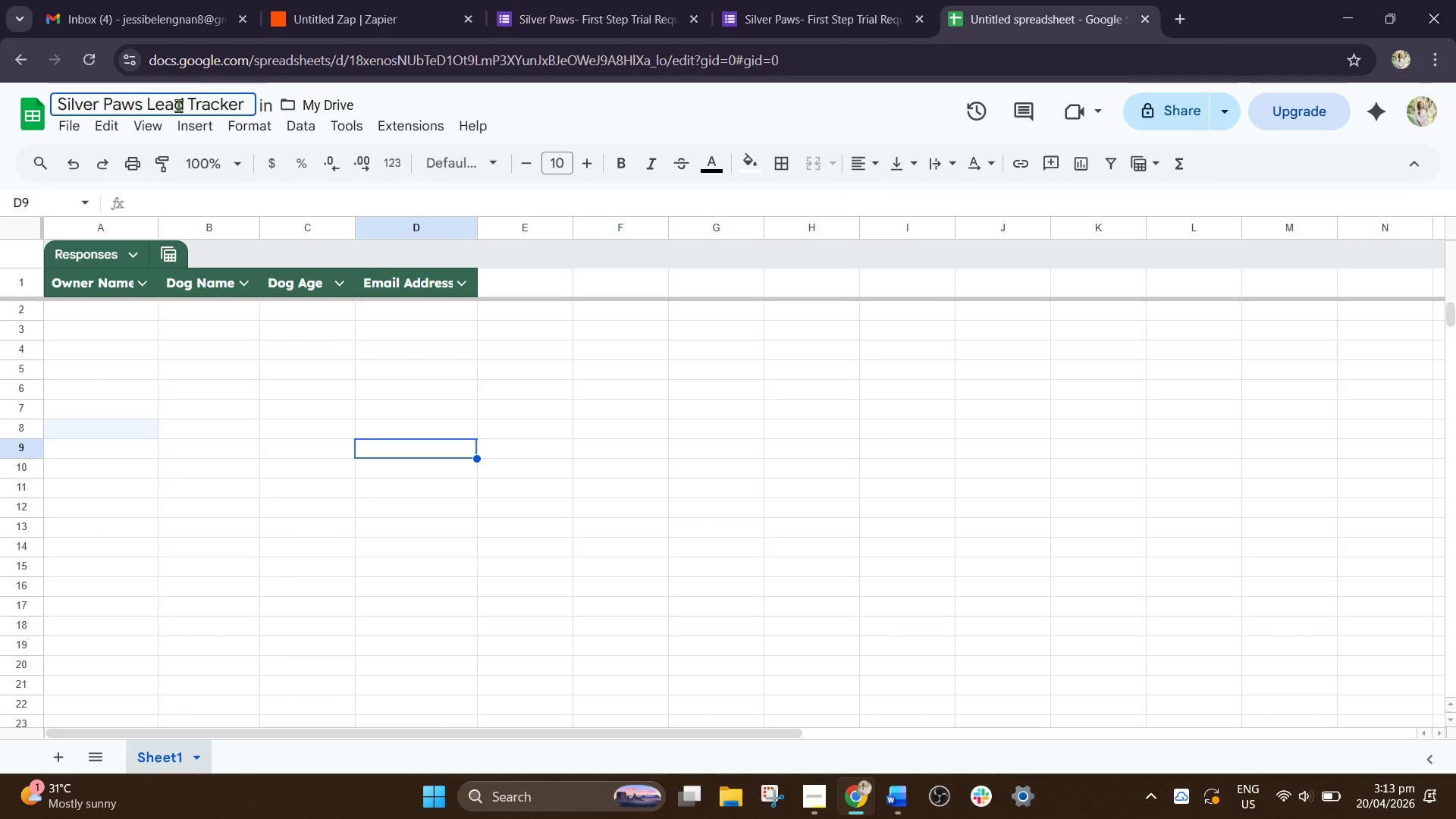 
left_click([298, 394])
 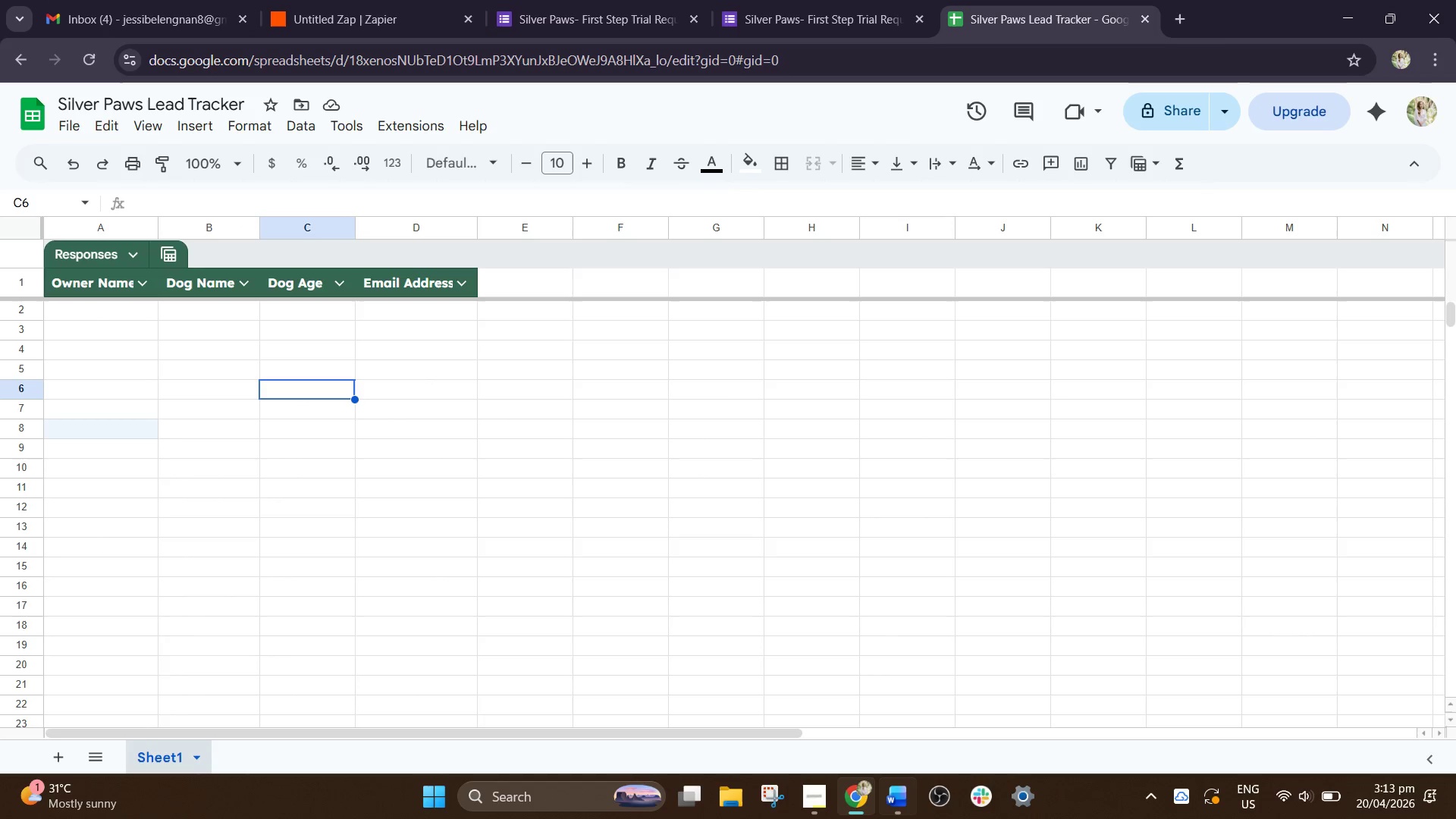 
left_click([811, 803])